 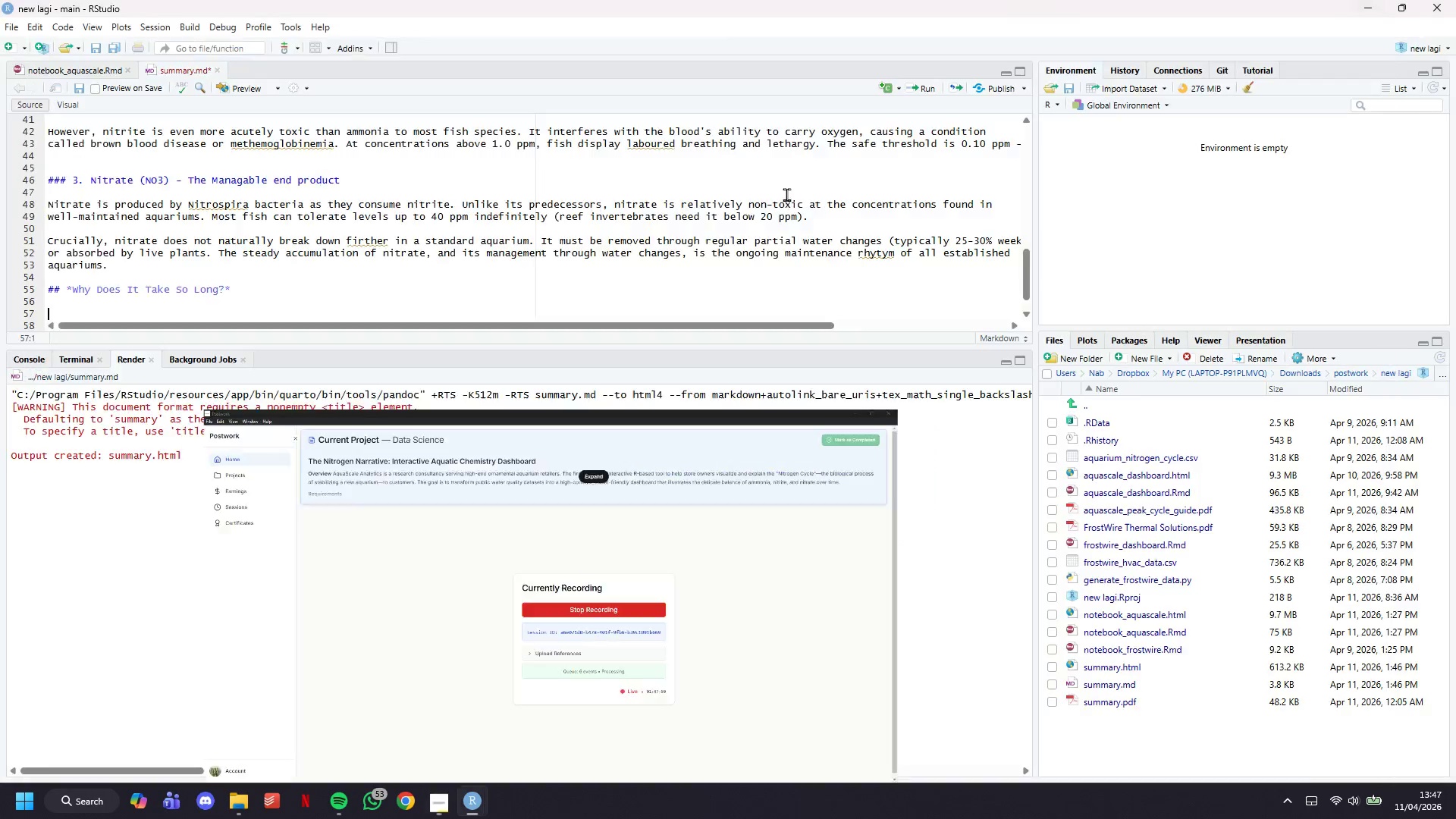 
scroll: coordinate [394, 250], scroll_direction: down, amount: 5.0
 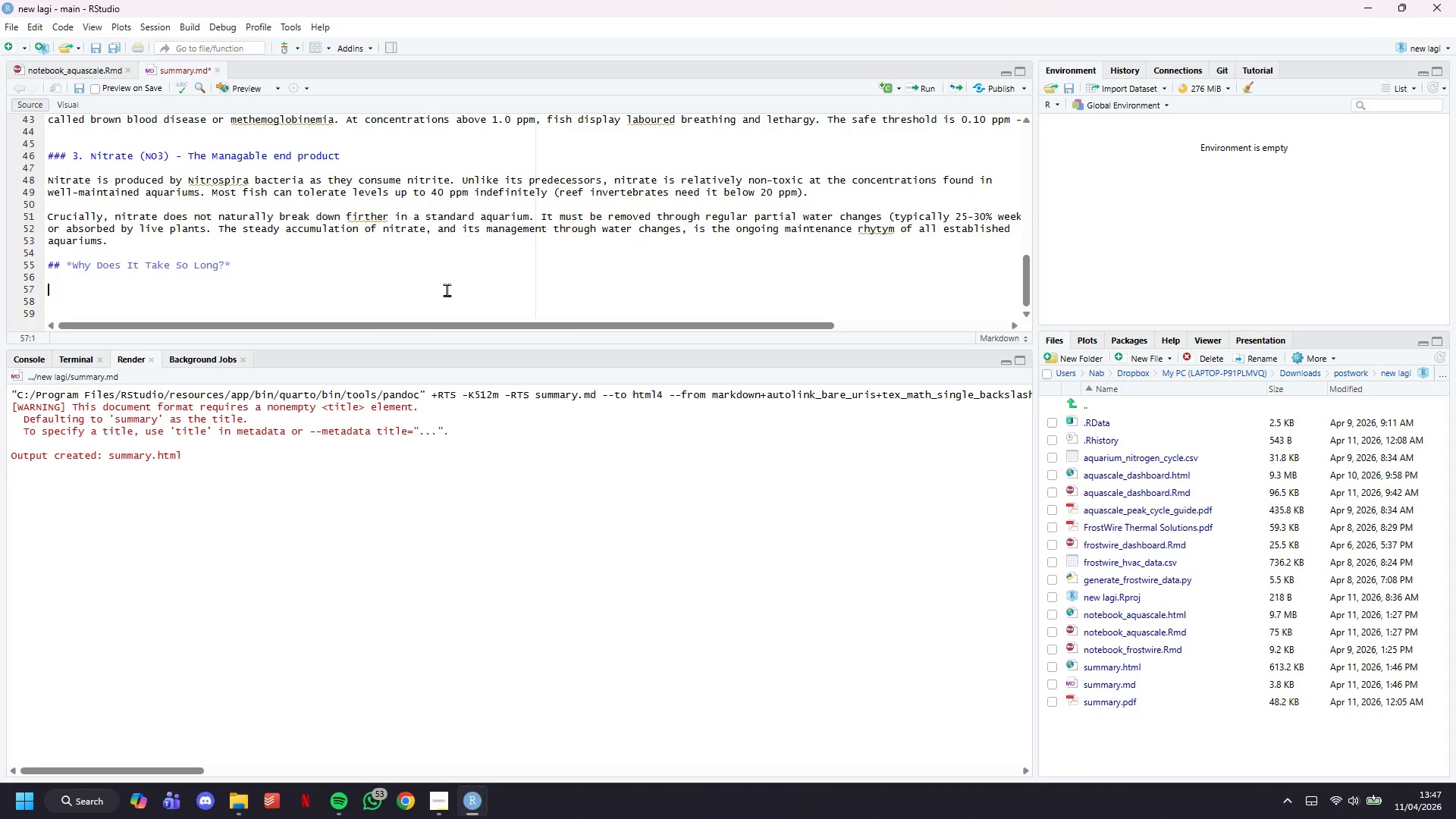 
type(This is the question every impatient cist)
key(Backspace)
key(Backspace)
key(Backspace)
type(ustomers will ask. Th ehonest answer is that bacterial colonies cannot be manufactured on demand 0 )
key(Backspace)
key(Backspace)
type(- they grow at the rate biology \)
 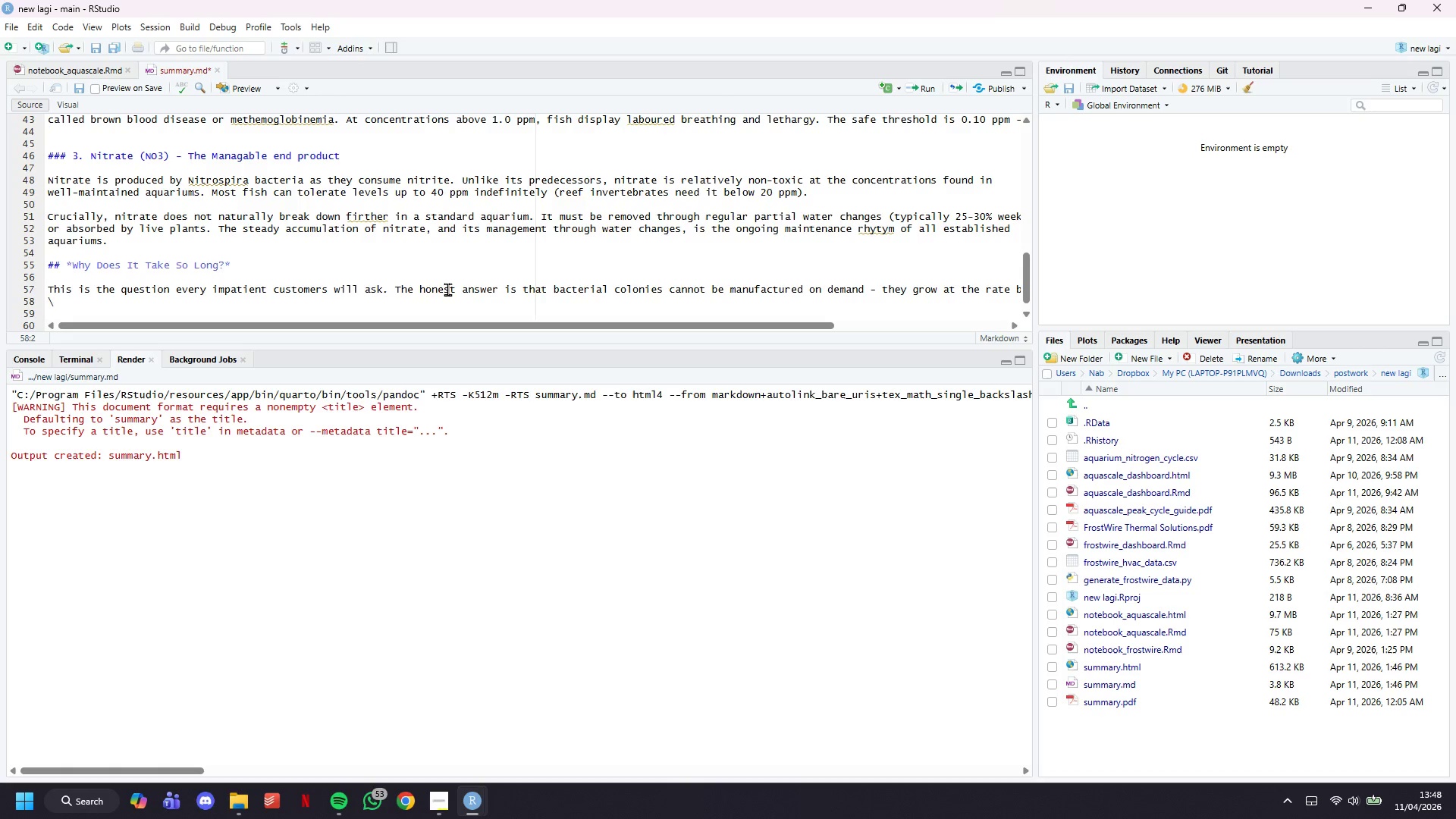 
key(Enter)
 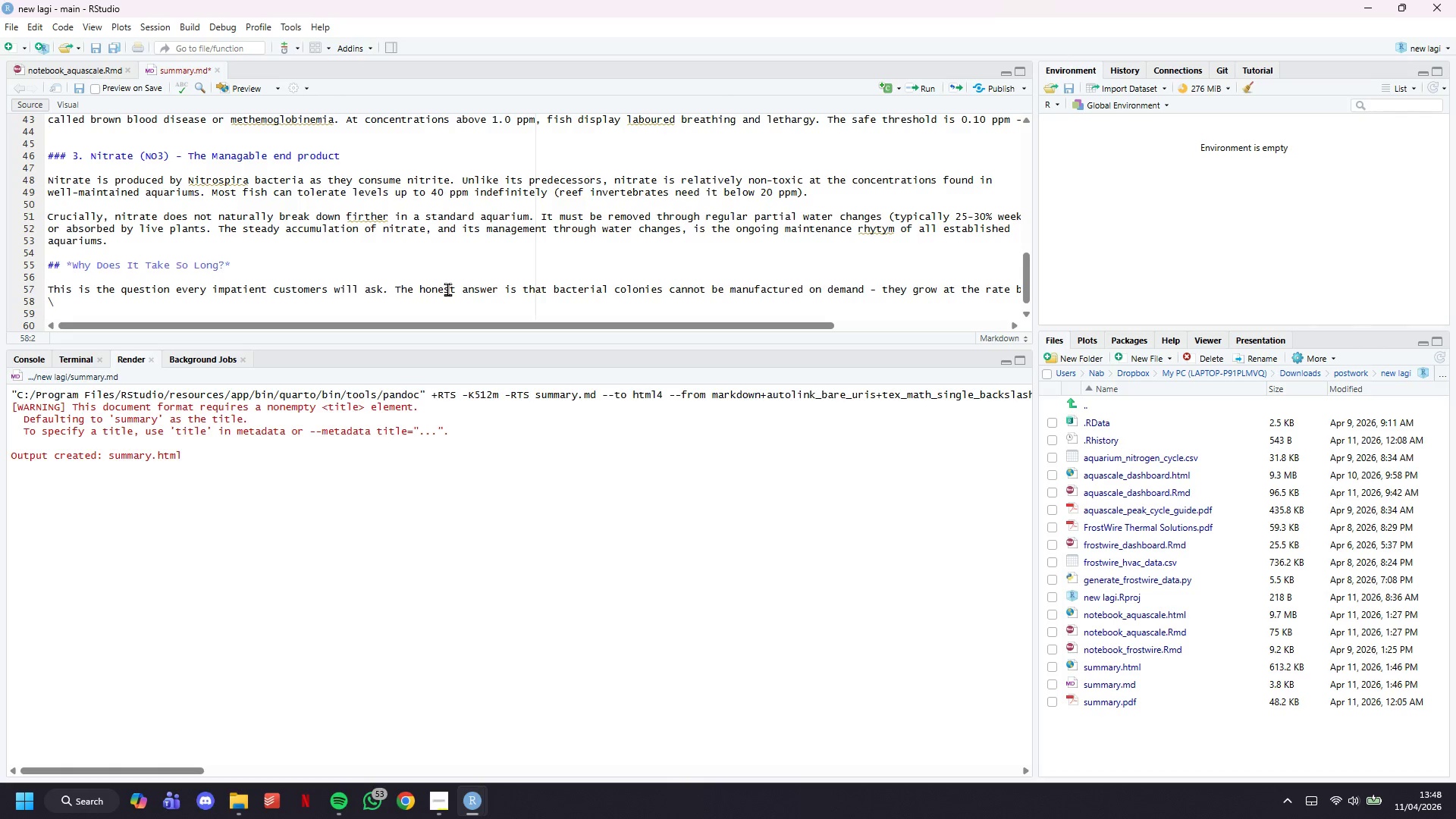 
key(Backspace)
 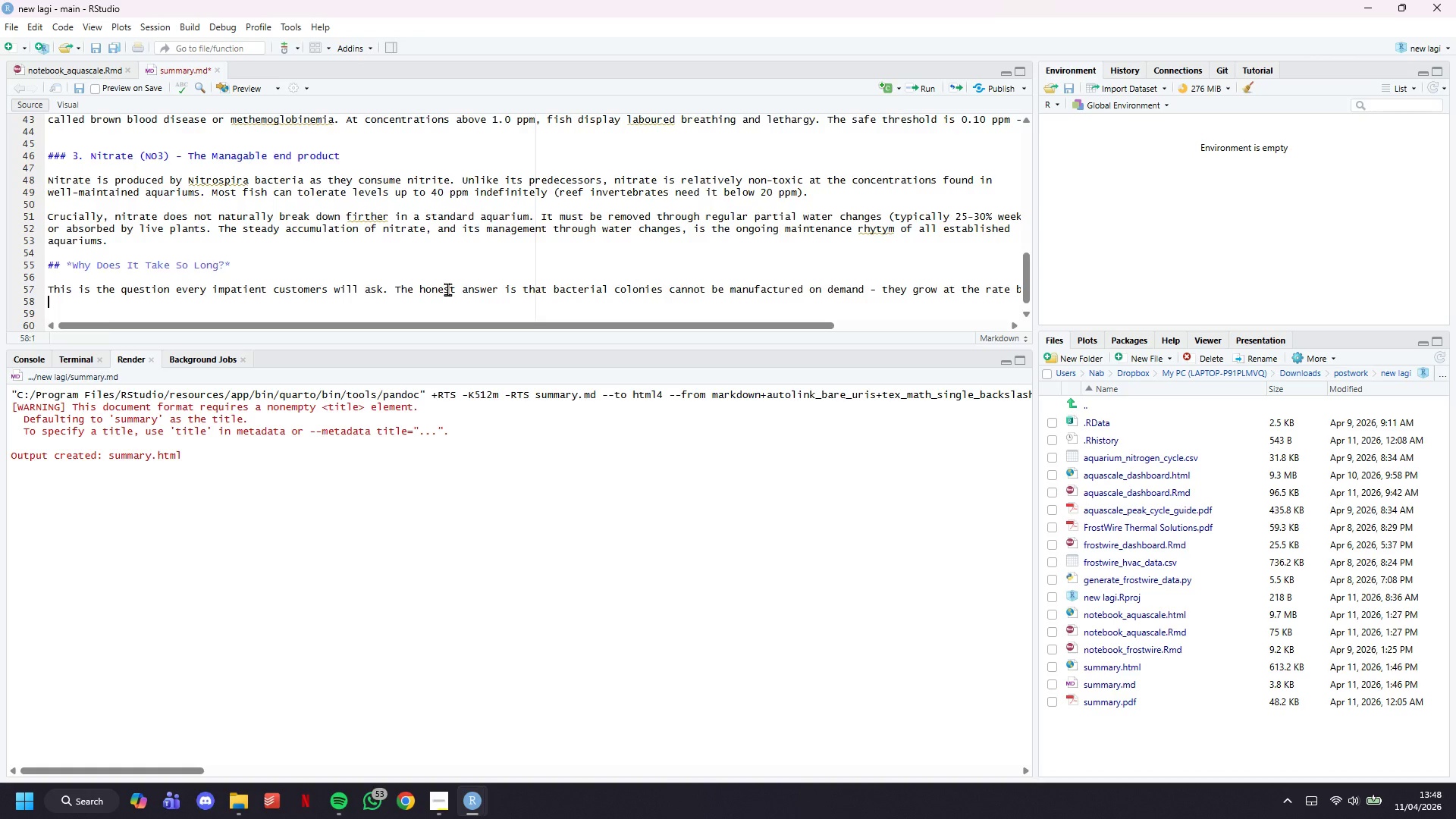 
key(Backspace)
 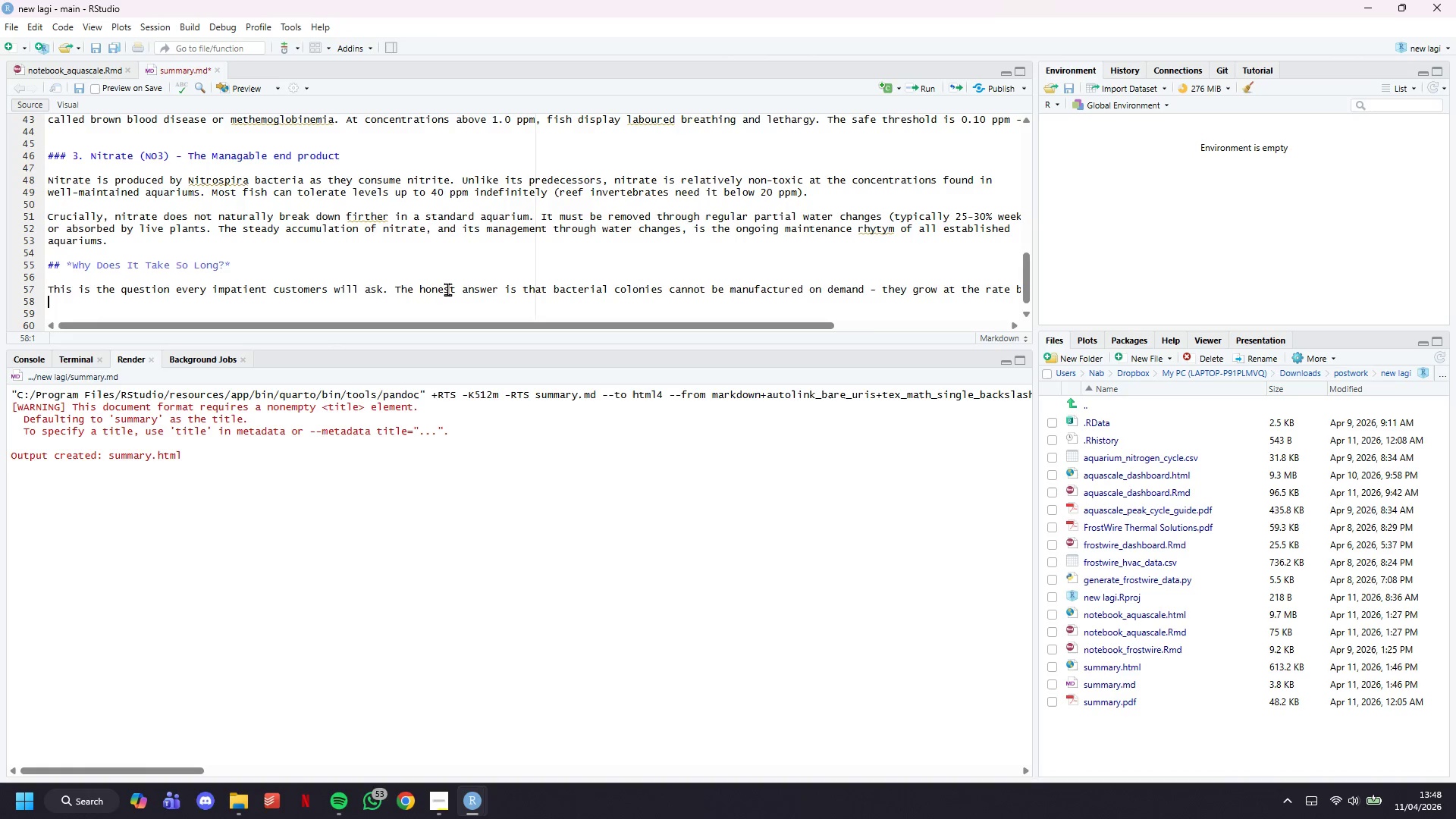 
key(Enter)
 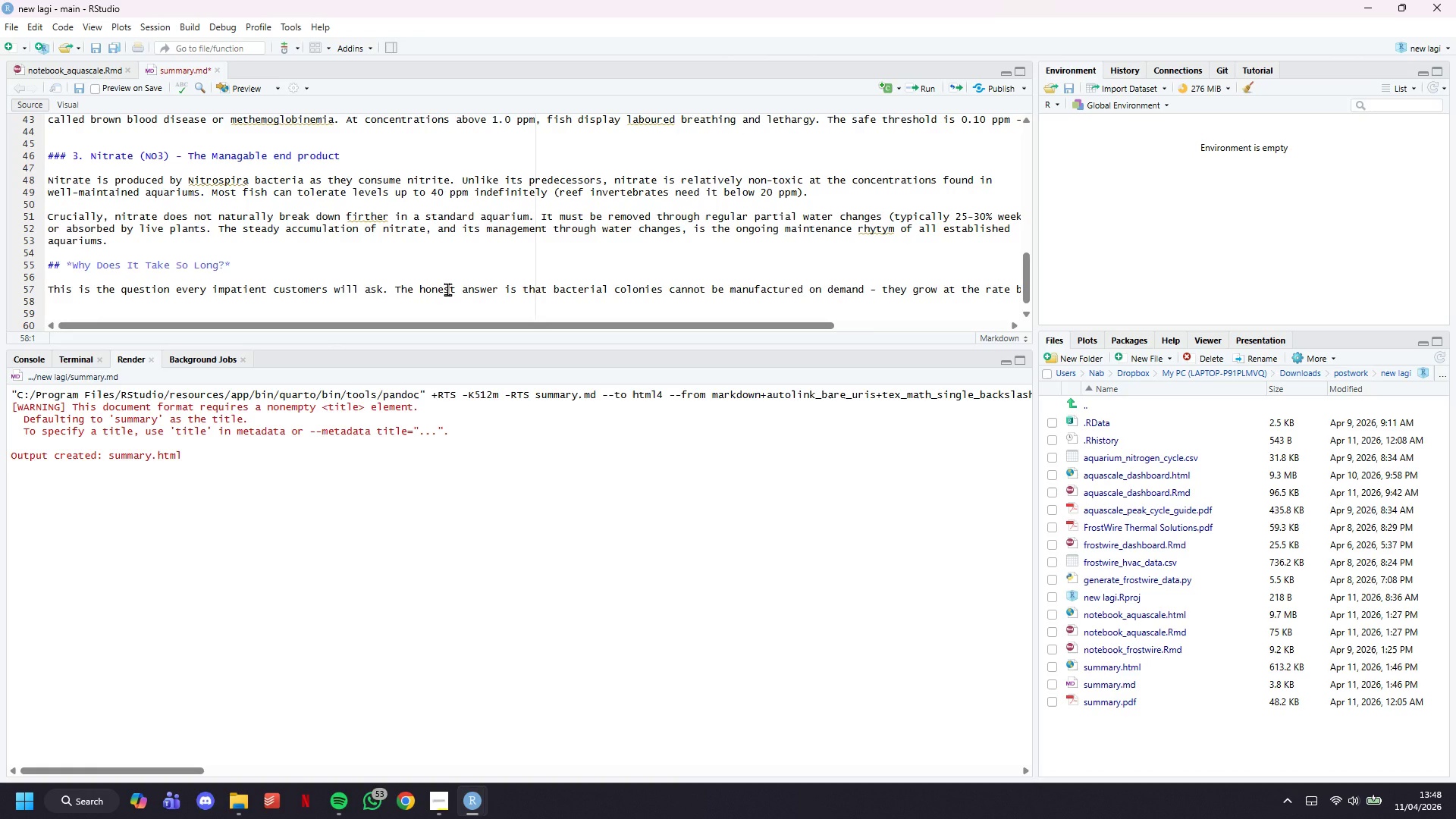 
type(allows. Nitrosomonas (which consumes)
key(Backspace)
type( ammonia)
 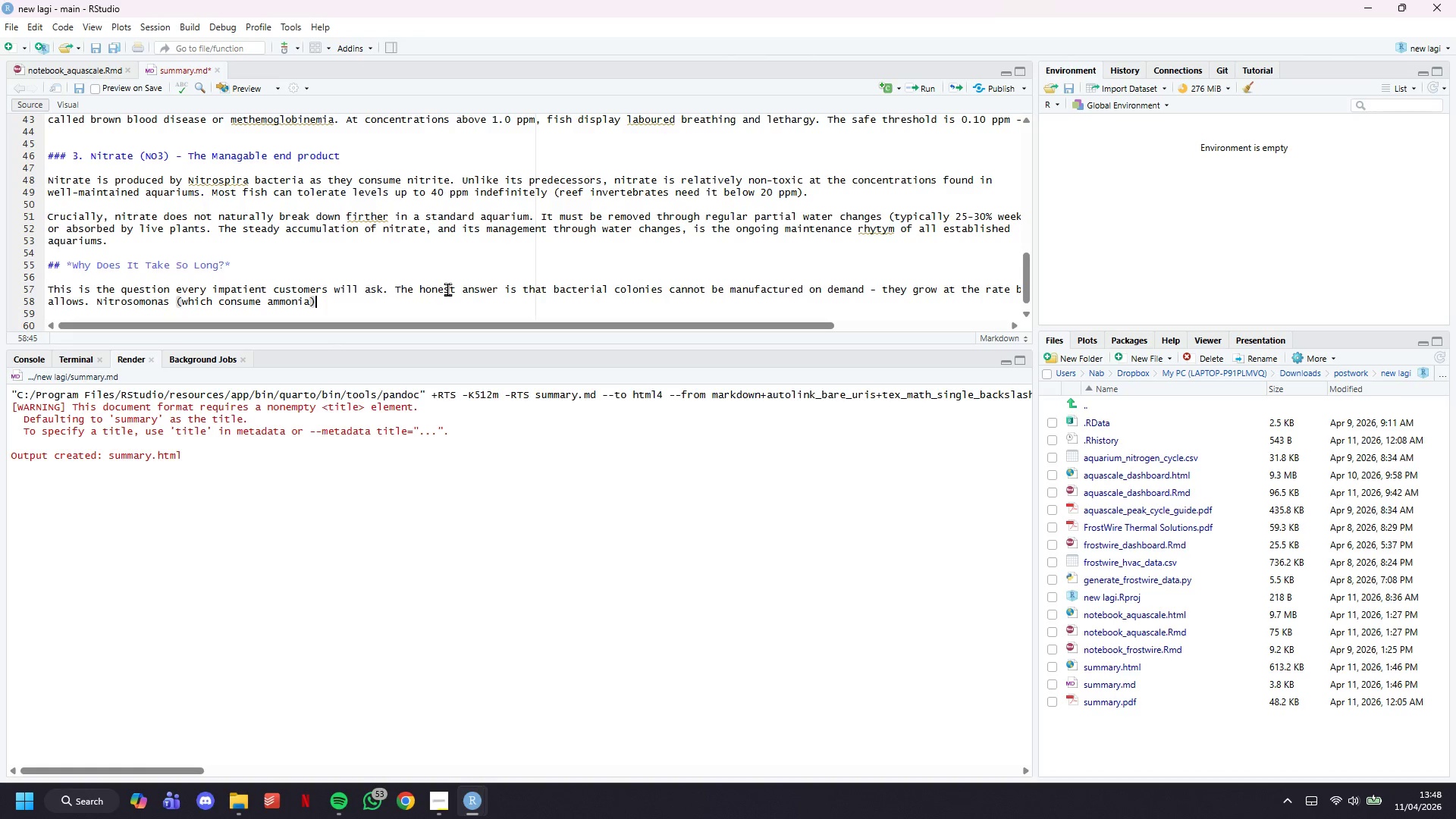 
 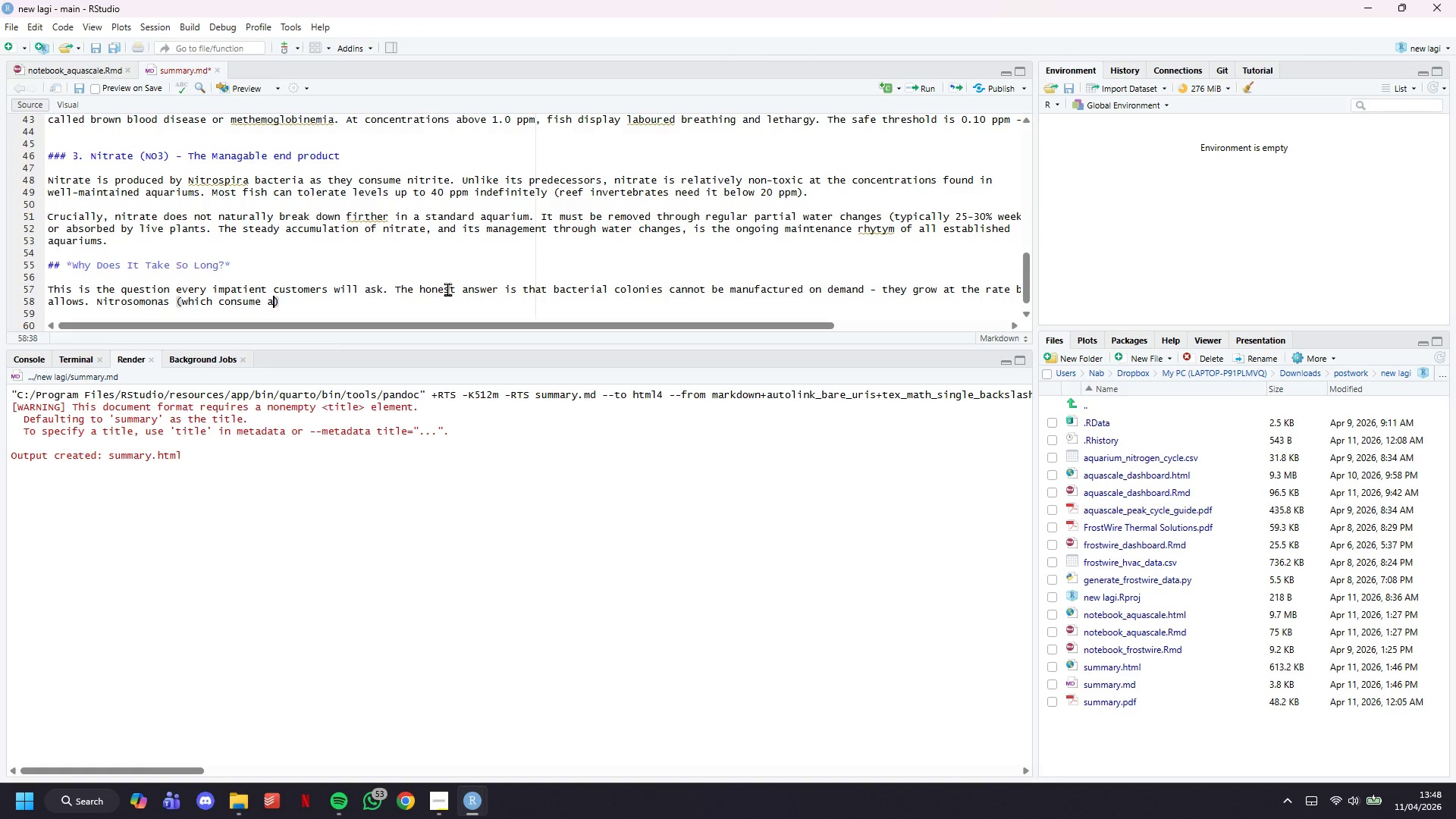 
key(ArrowRight)
 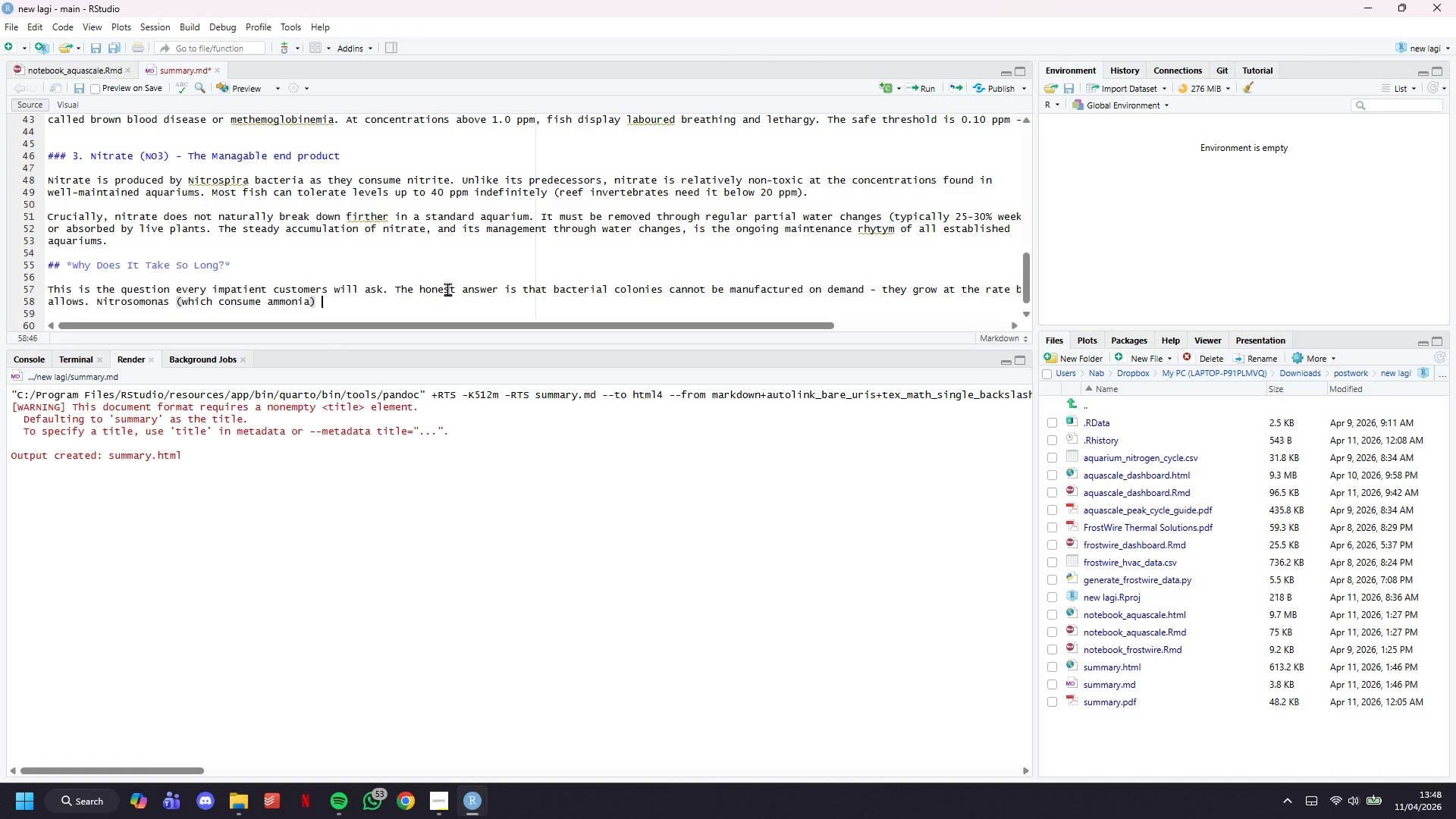 
type( typically begin to establish witi)
key(Backspace)
type(hin the first week but require two or three weeks to reach sufficient population density to)
 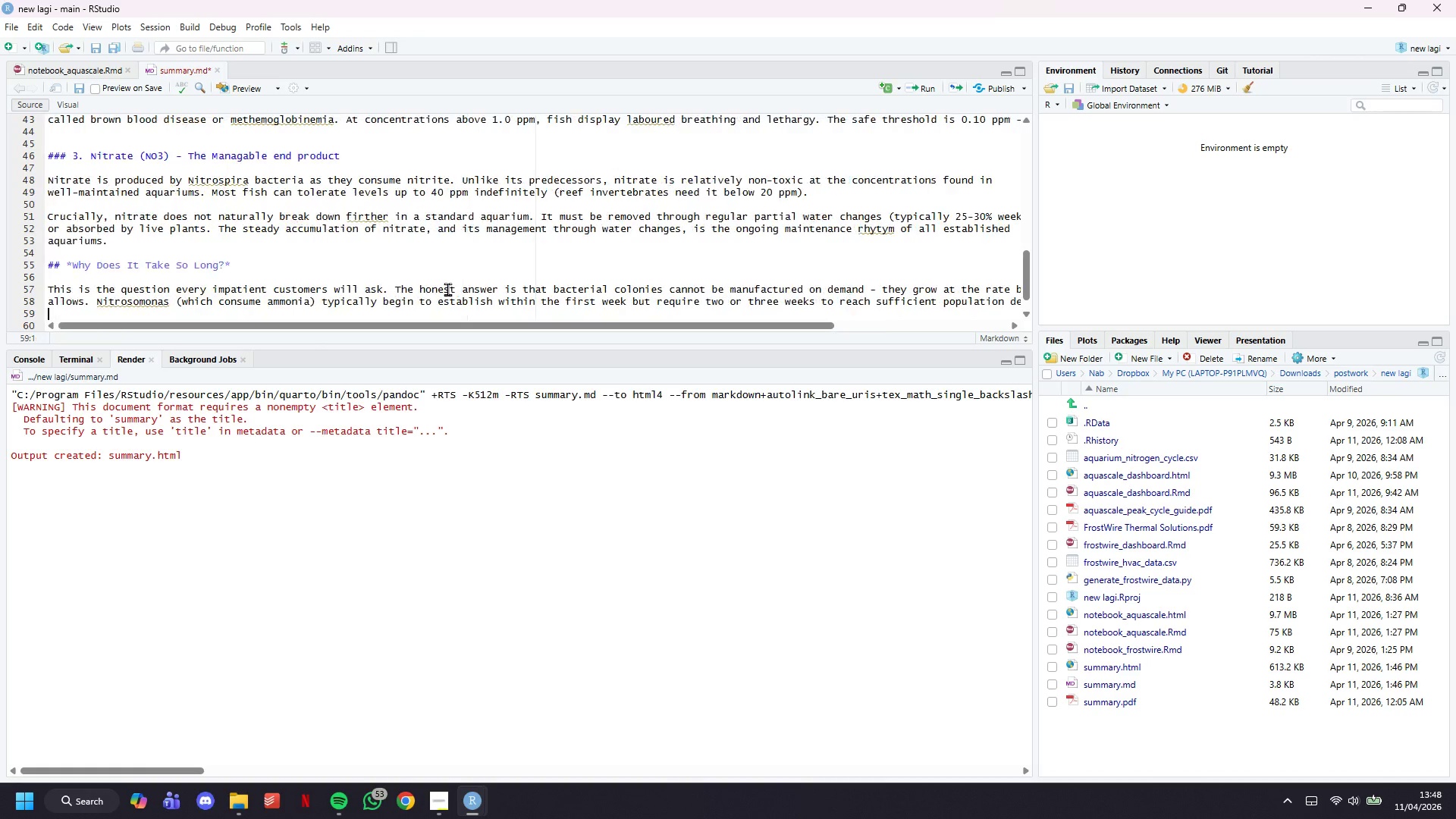 
key(Enter)
 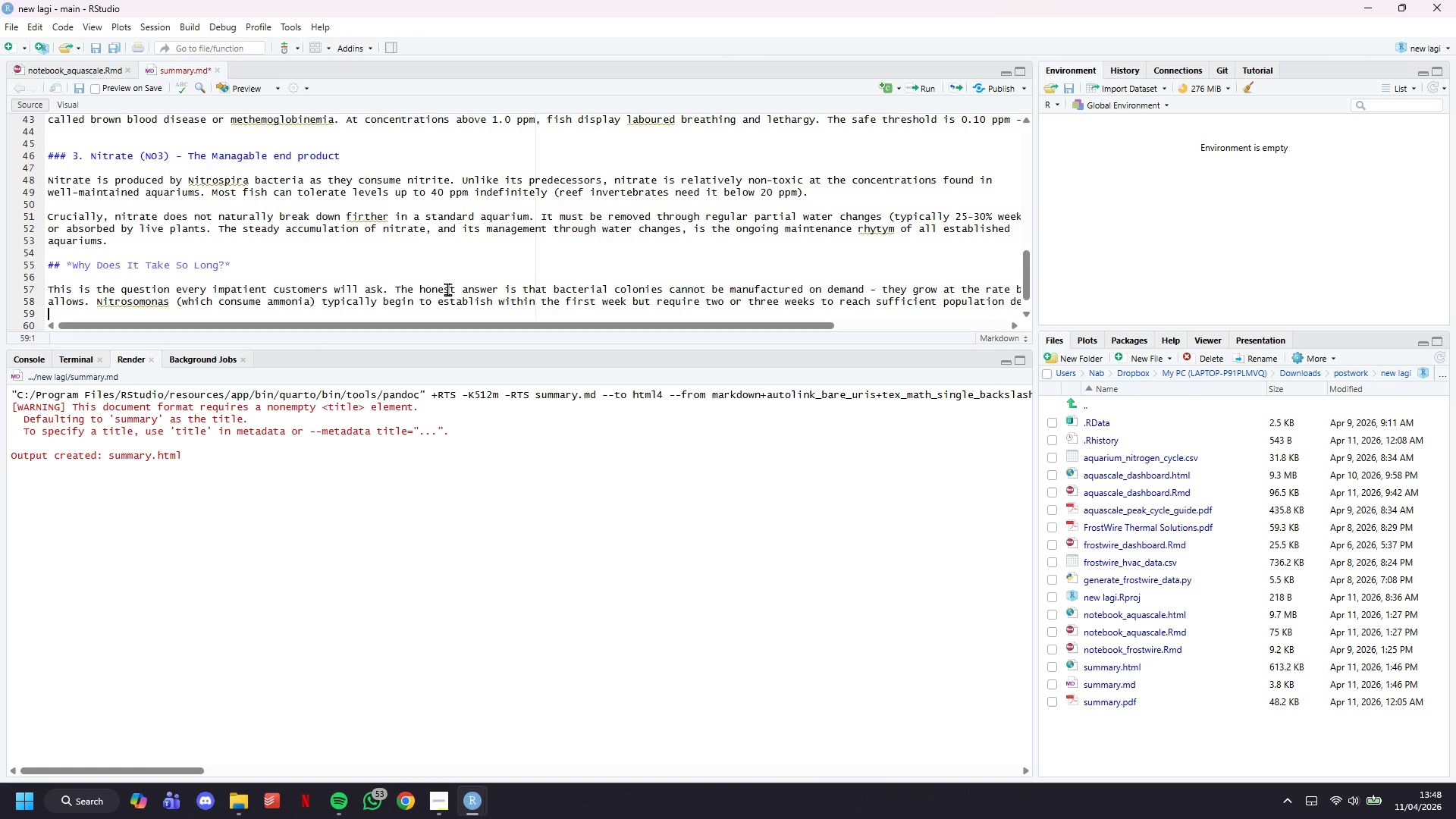 
type(meaningfully reduce ammonia. Nitrospira (which consume nitrai)
key(Backspace)
key(Backspace)
type(ite)
 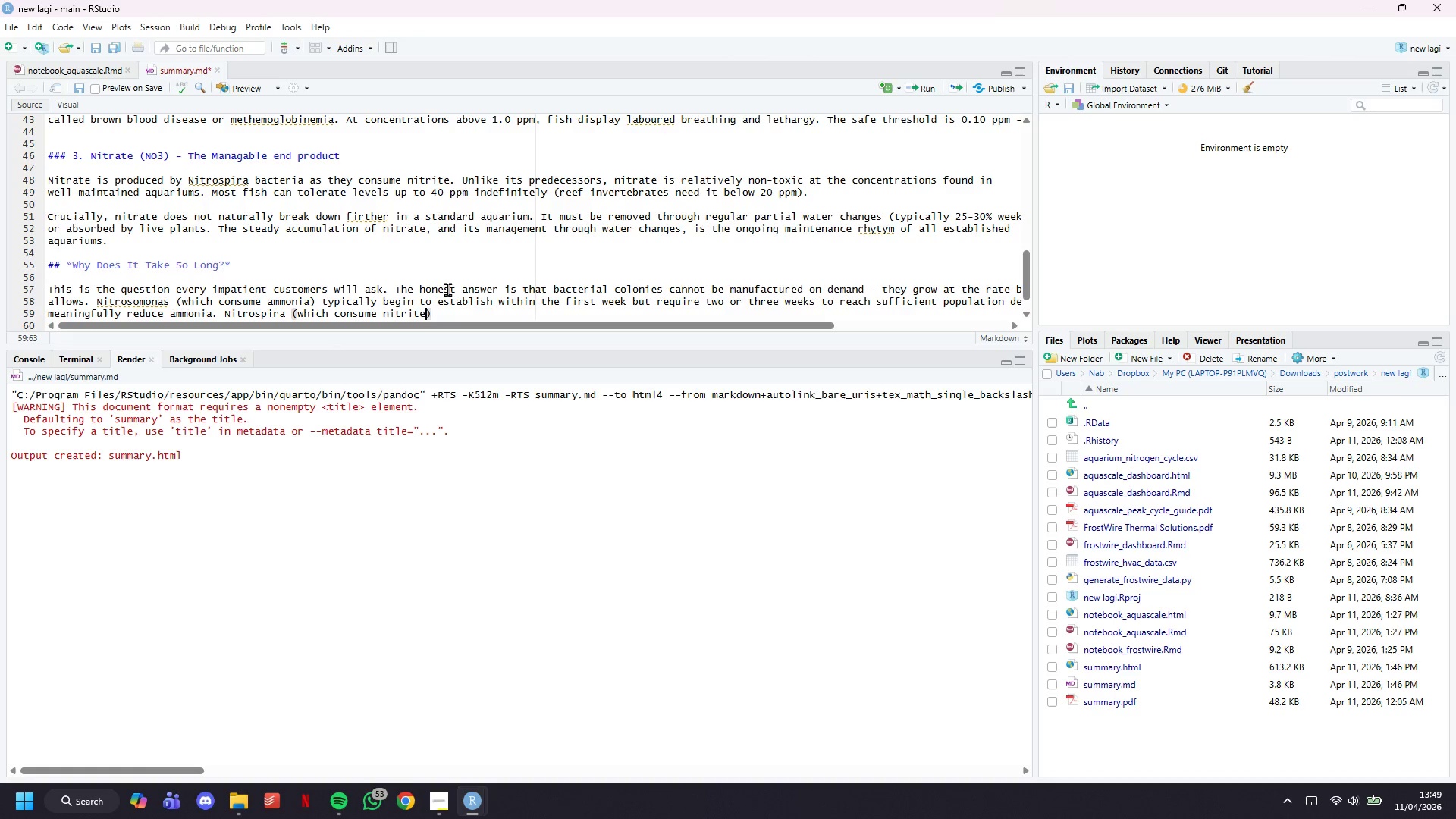 
key(ArrowRight)
 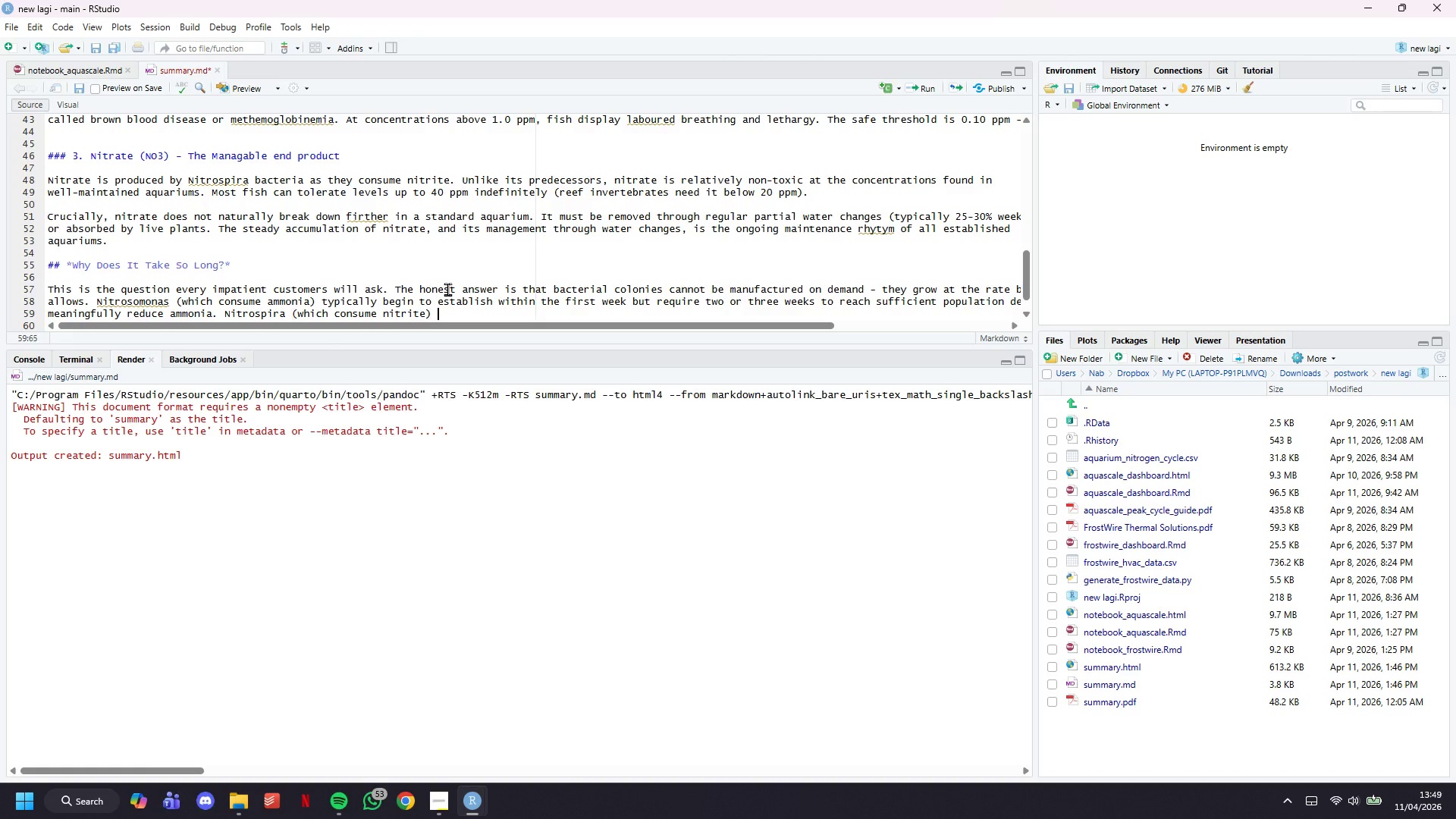 
type( are slower-growing still, and typically do not.)
 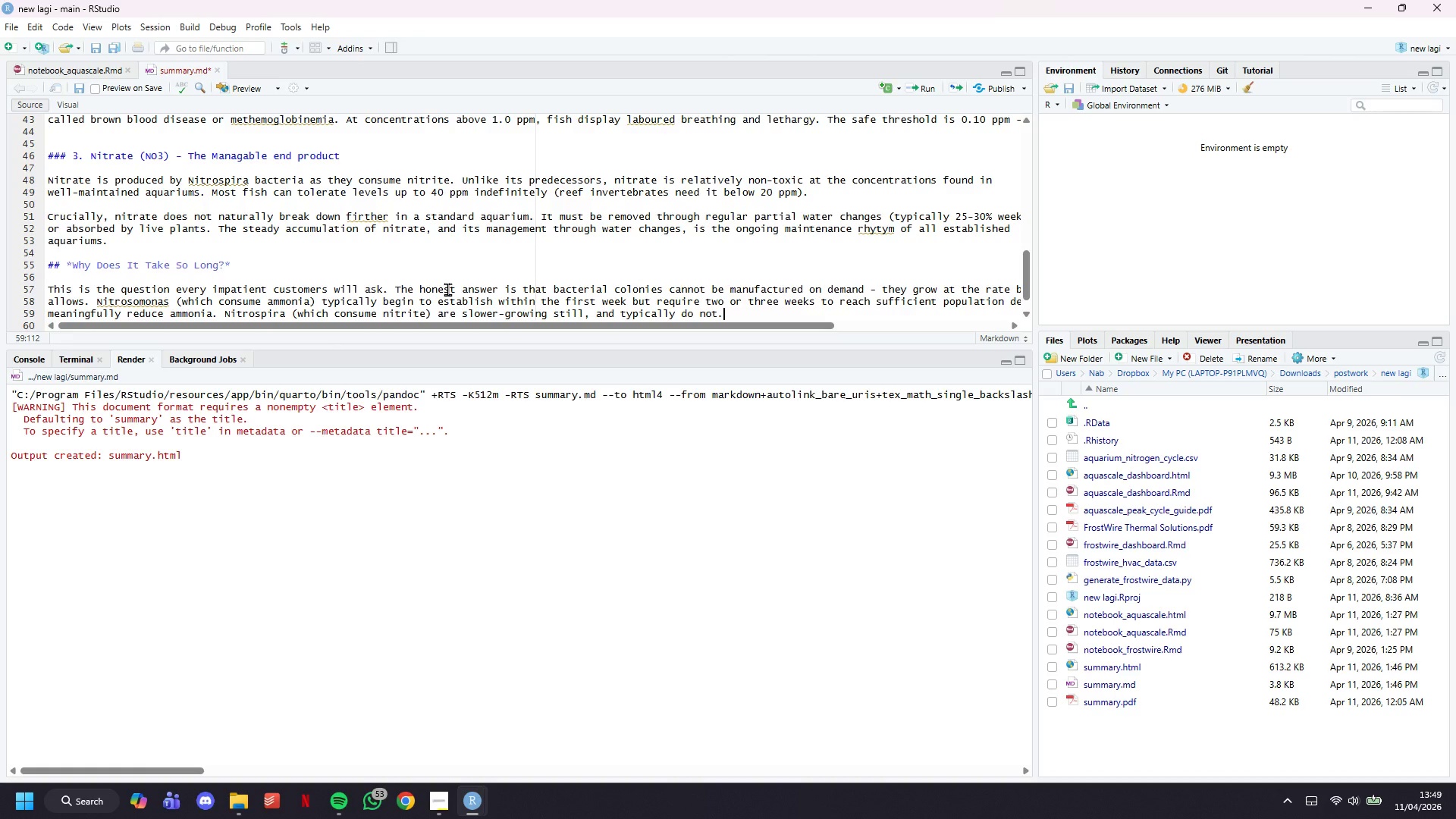 
hold_key(key=A, duration=0.31)
 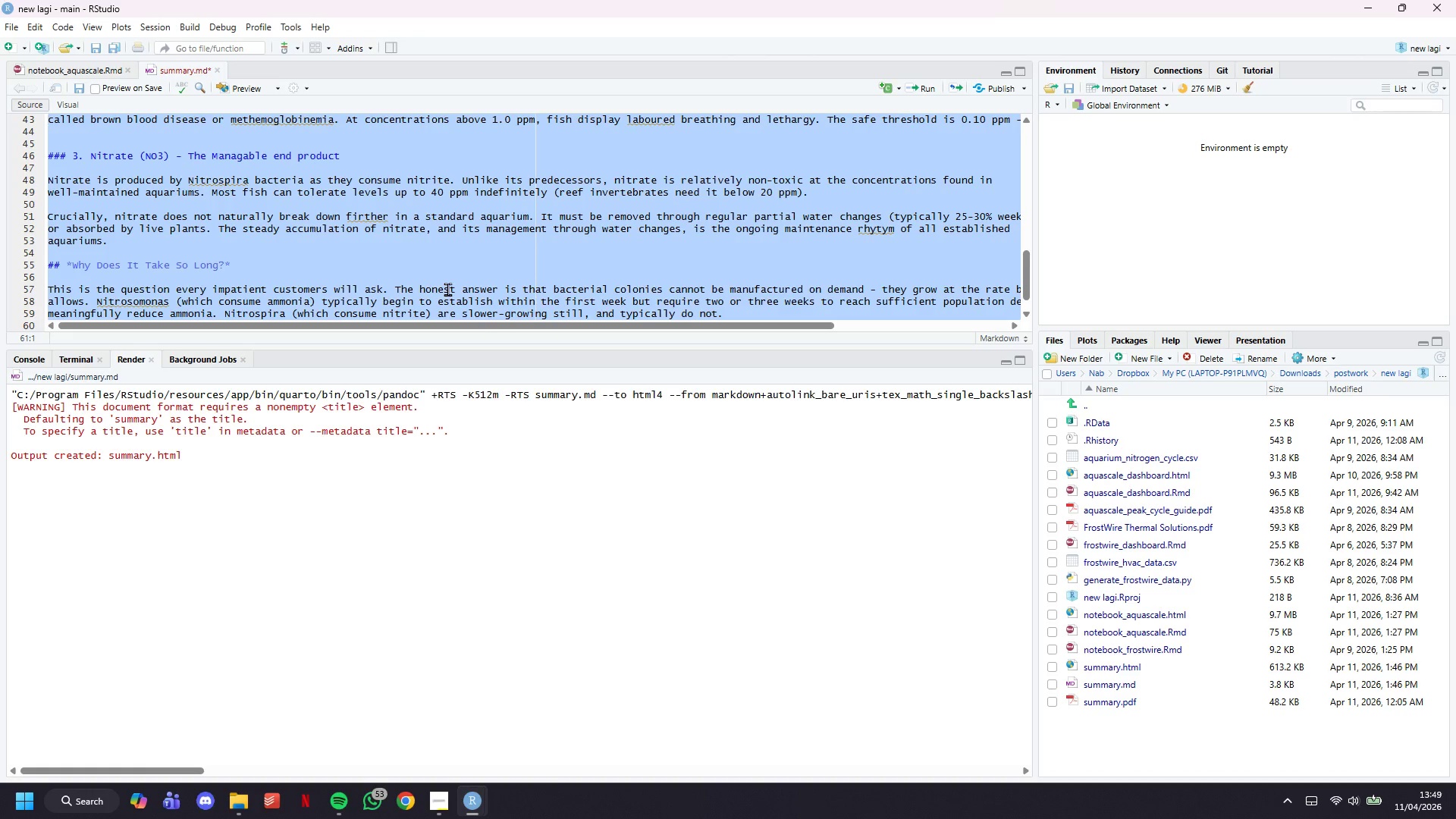 
key(Control+S)
 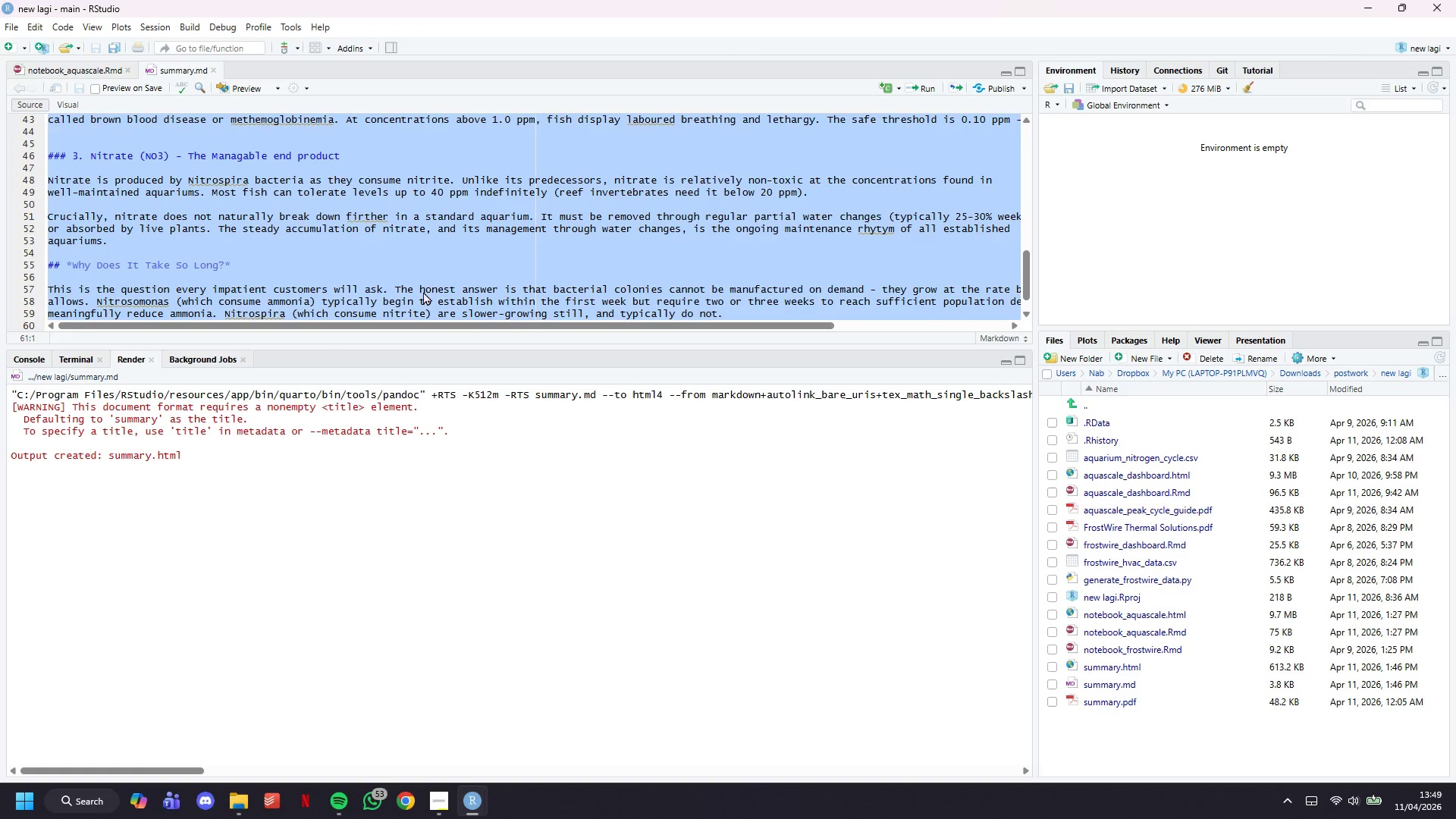 
key(Control+S)
 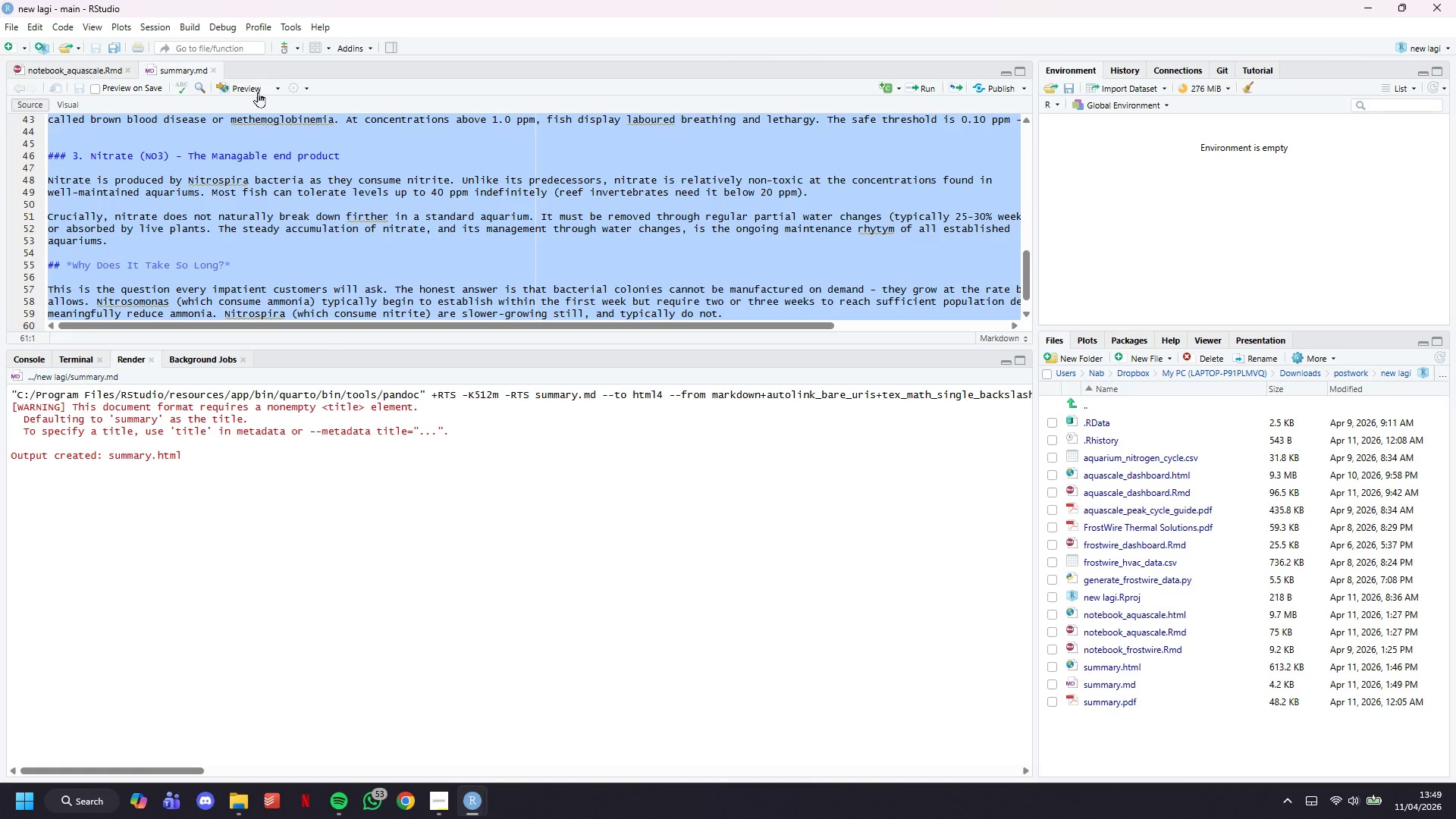 
left_click([257, 92])
 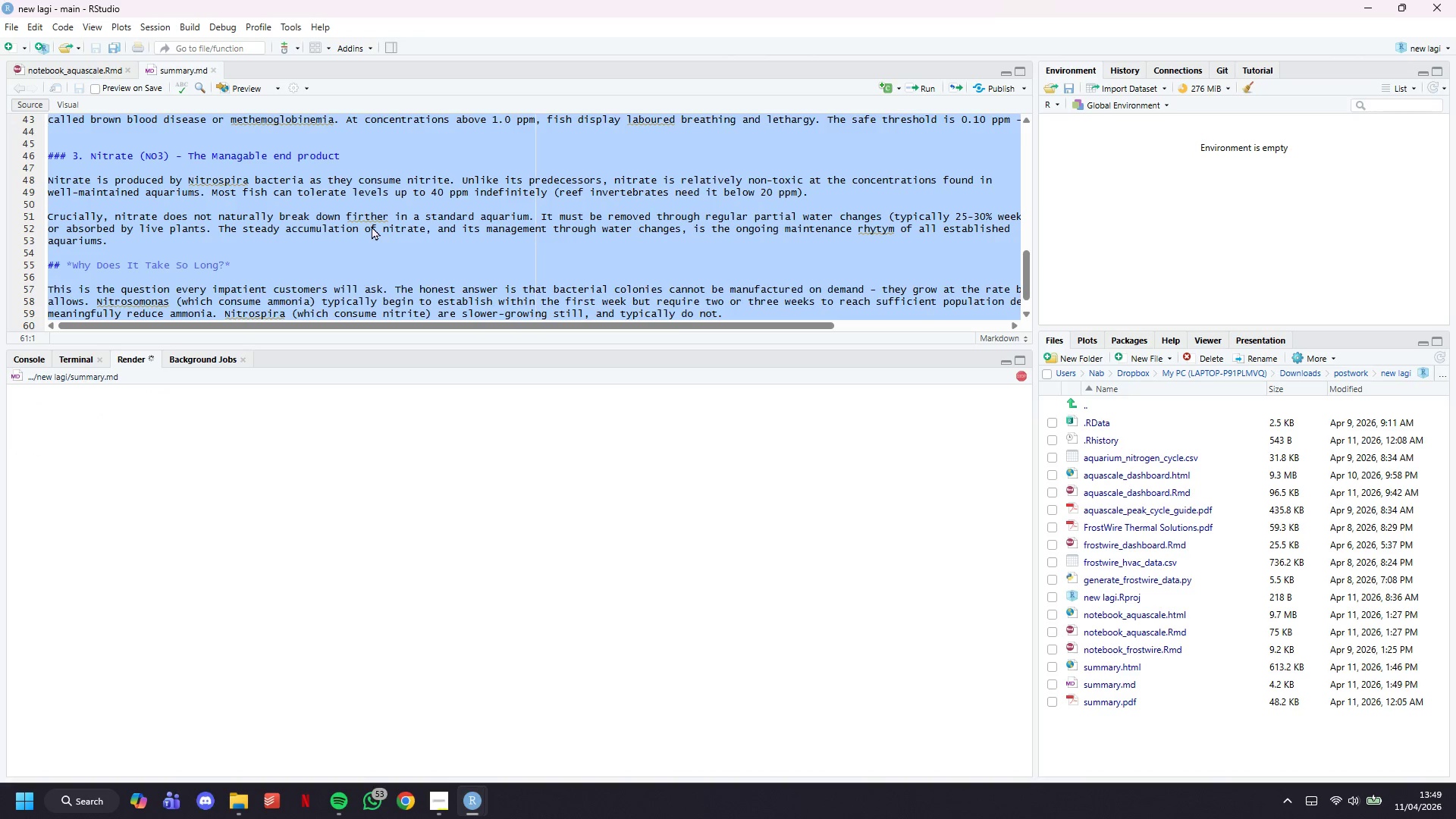 
scroll: coordinate [372, 226], scroll_direction: down, amount: 6.0
 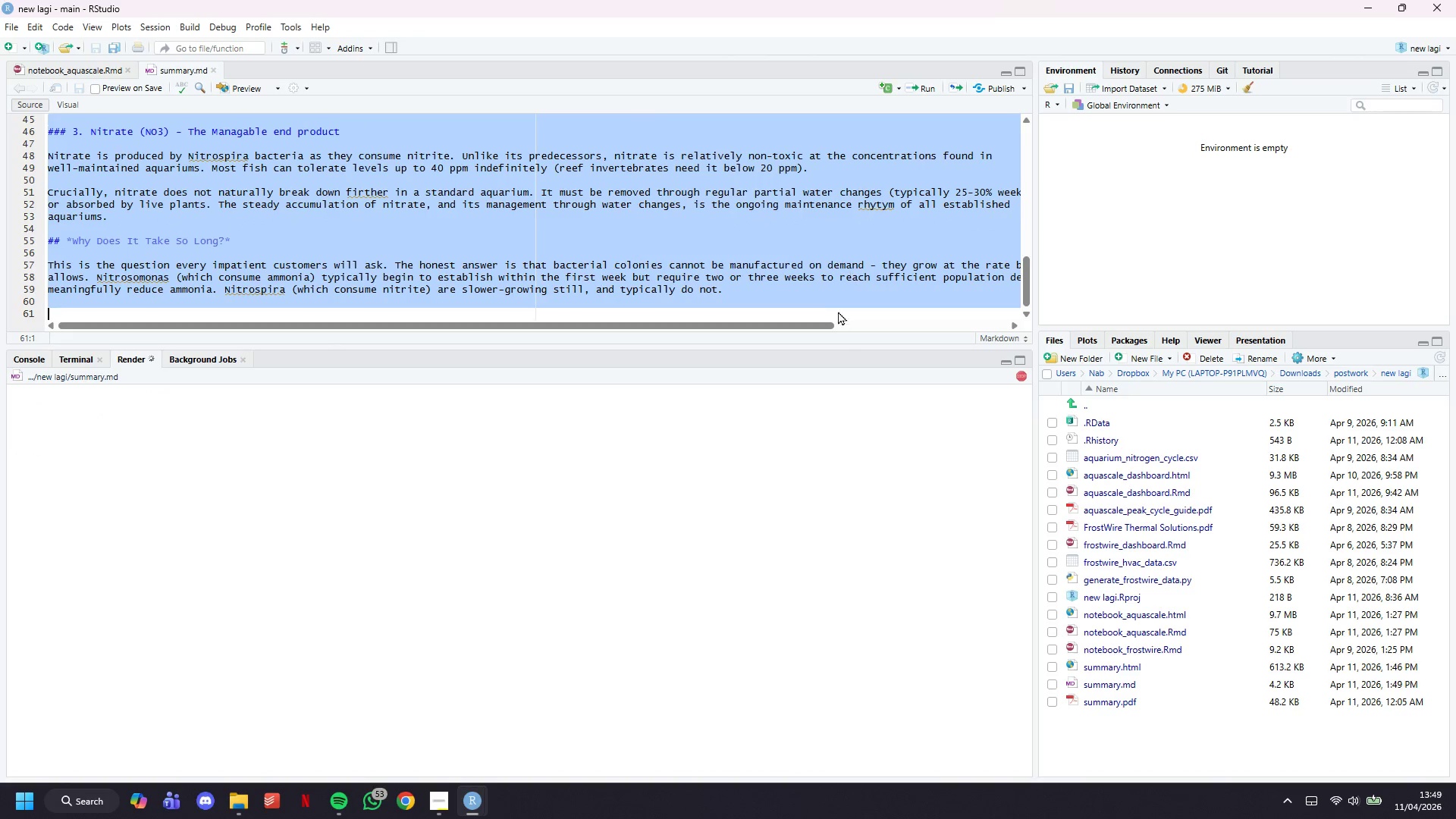 
left_click([832, 303])
 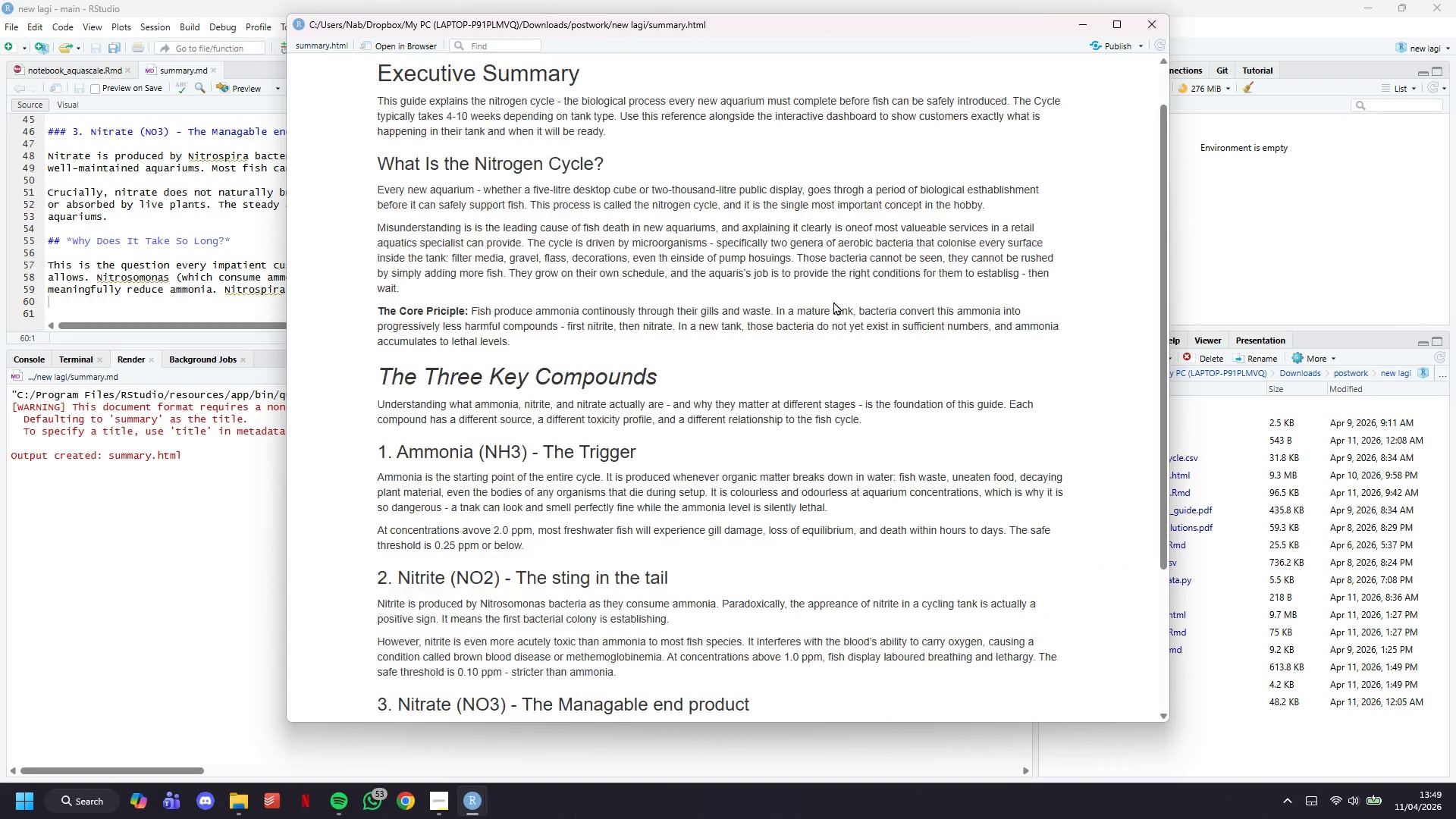 
wait(6.09)
 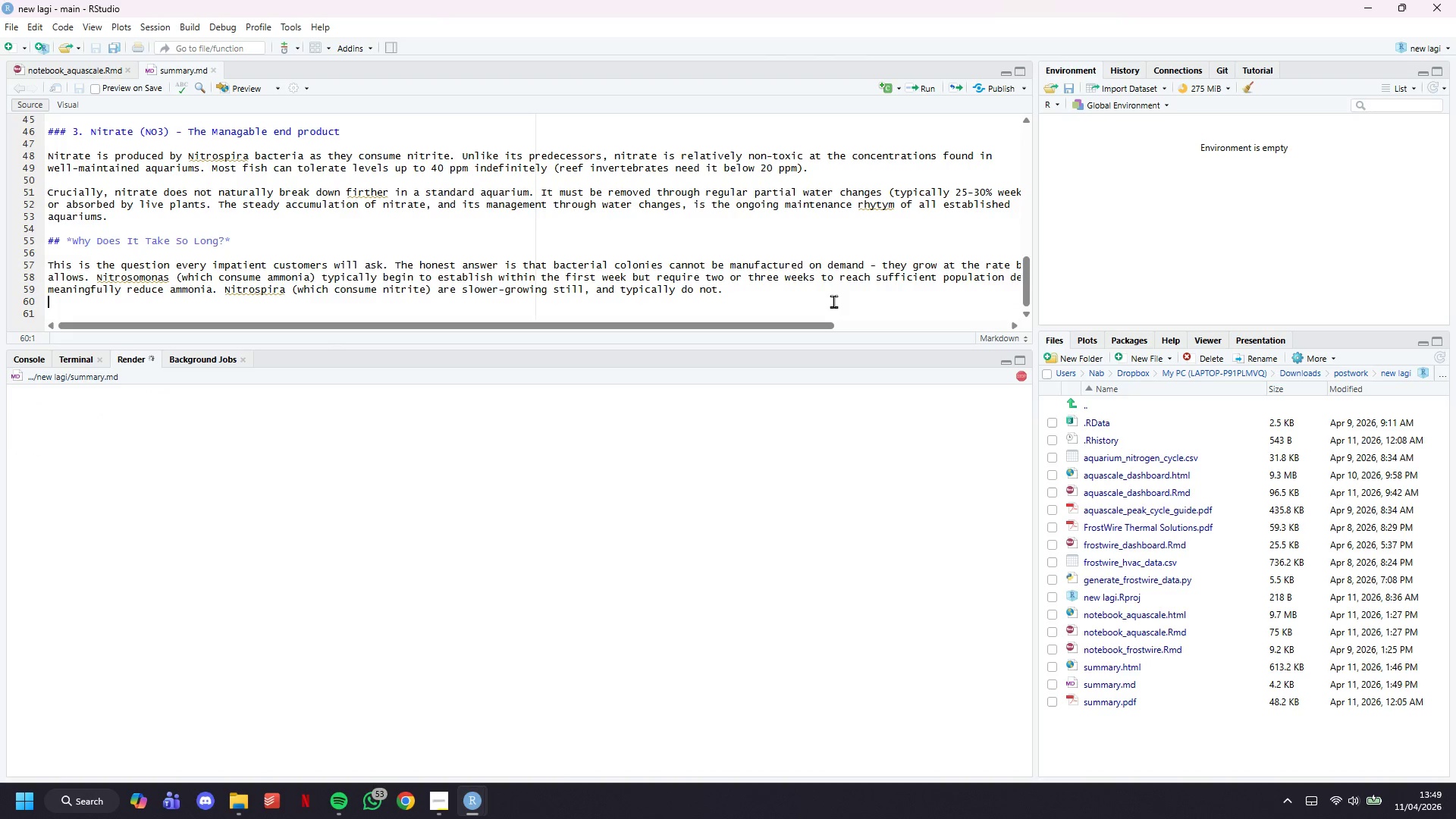 
scroll: coordinate [833, 301], scroll_direction: down, amount: 8.0
 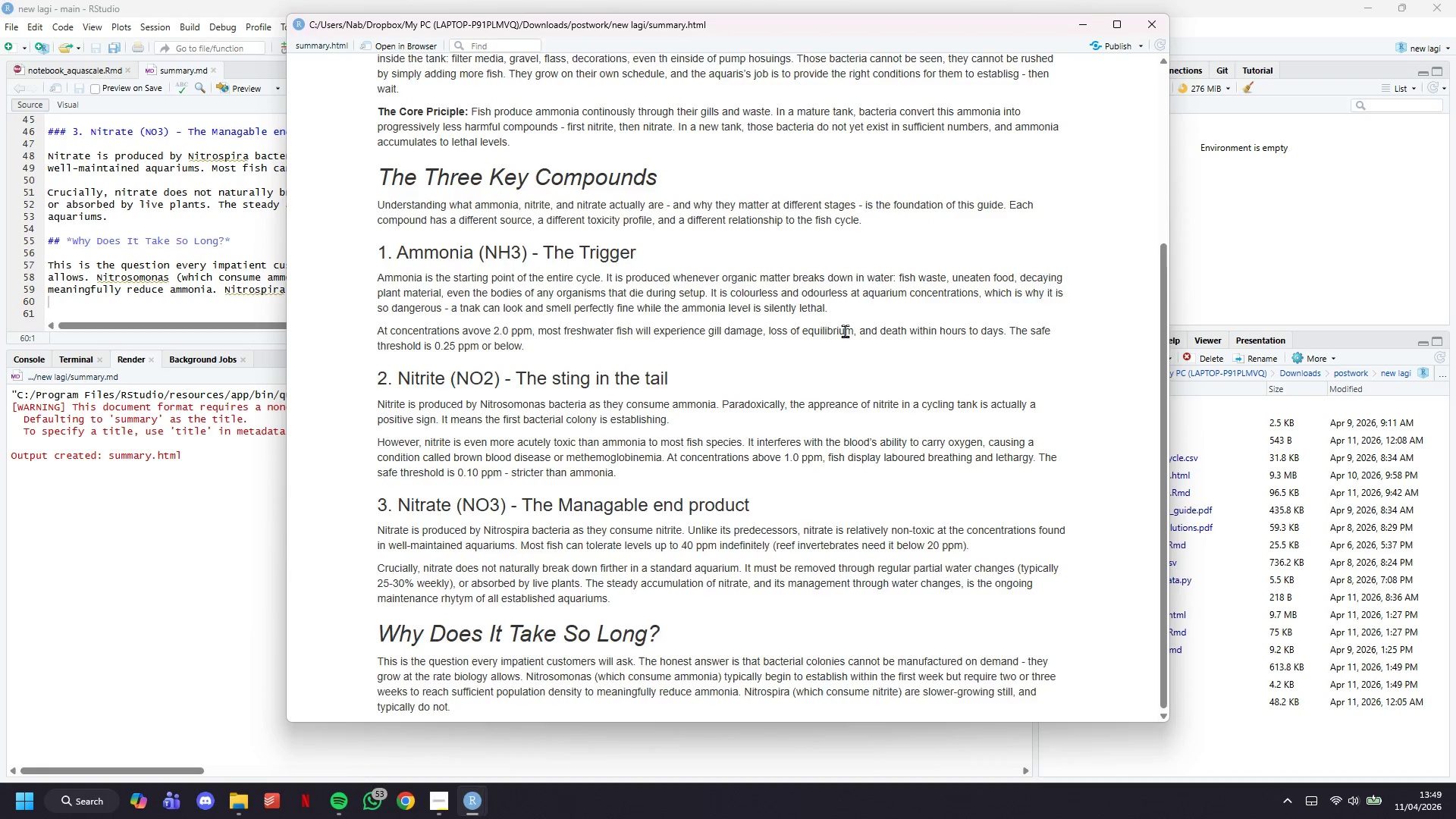 
scroll: coordinate [846, 331], scroll_direction: up, amount: 4.0
 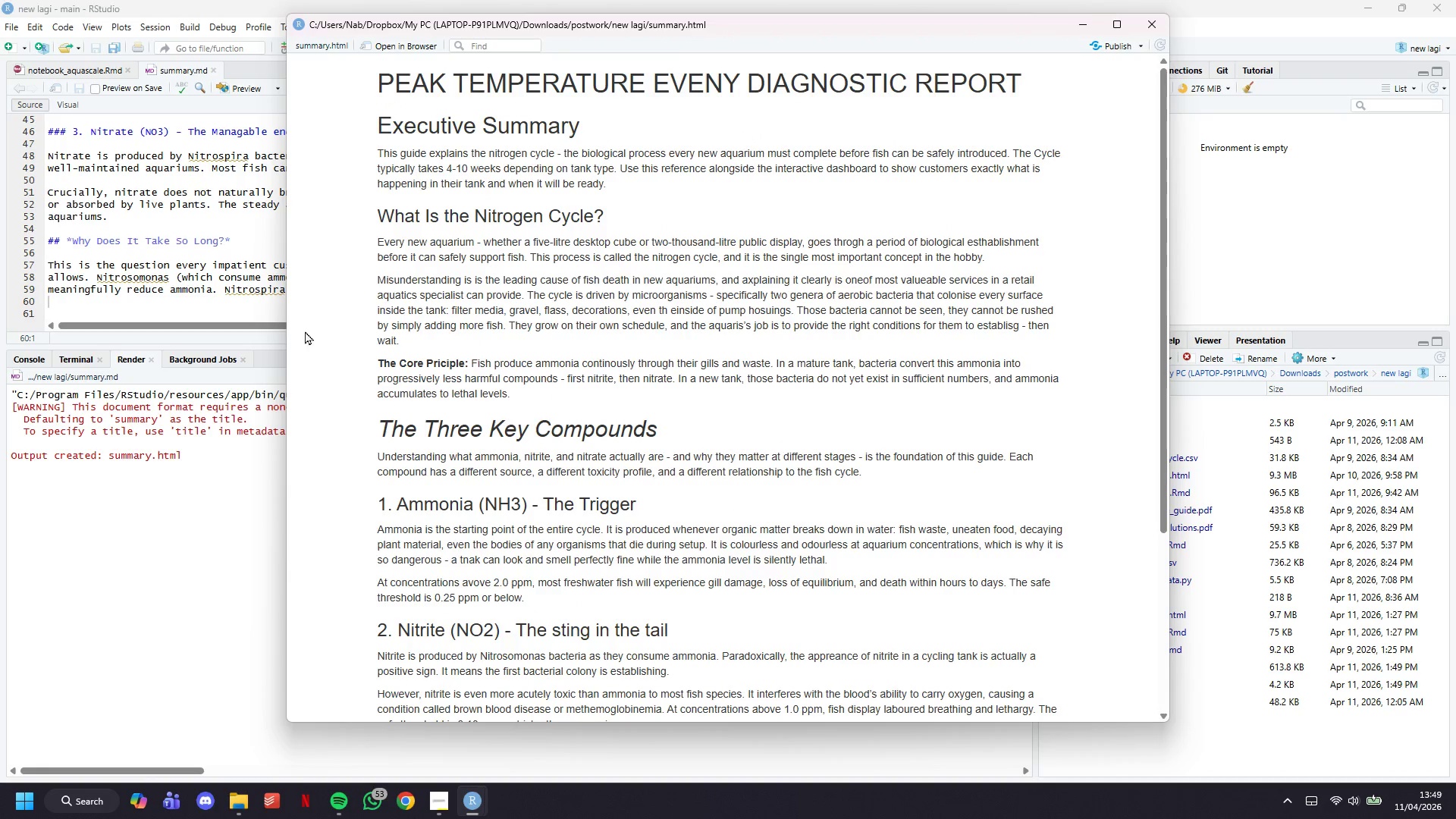 
left_click([237, 254])
 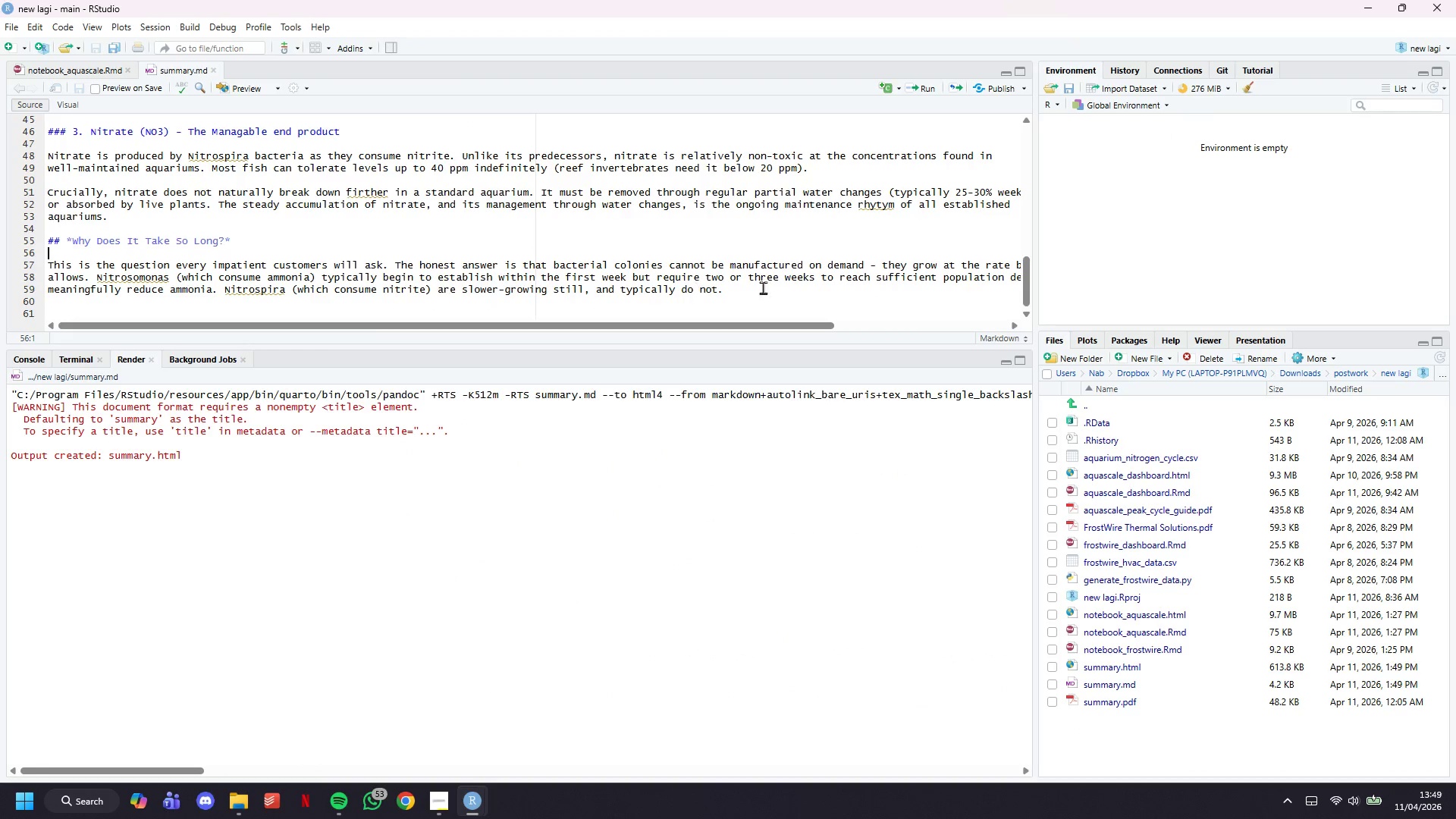 
left_click([780, 292])
 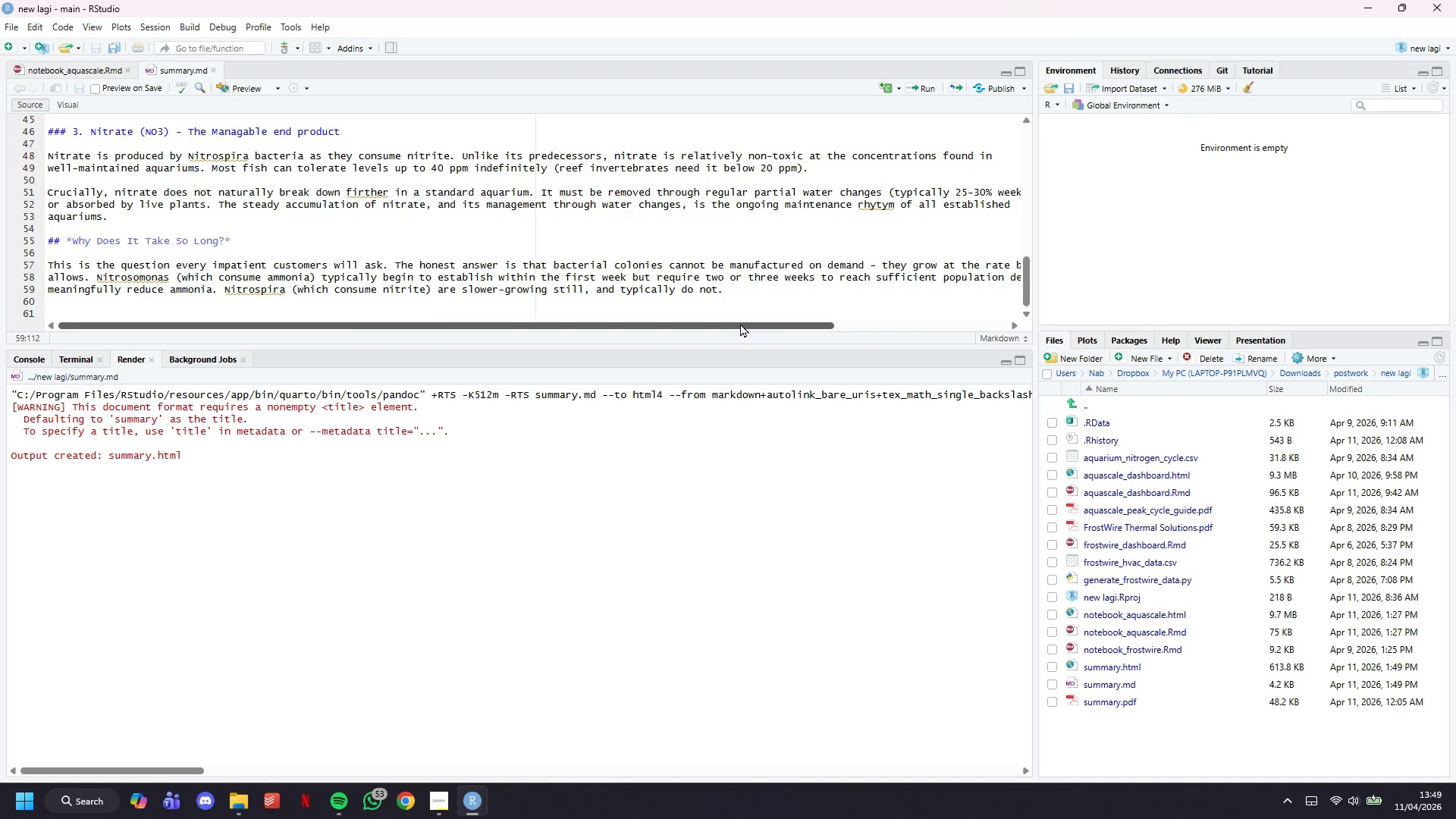 
key(Backspace)
type( reach full capacity until four ro six weeks into the cycle)
 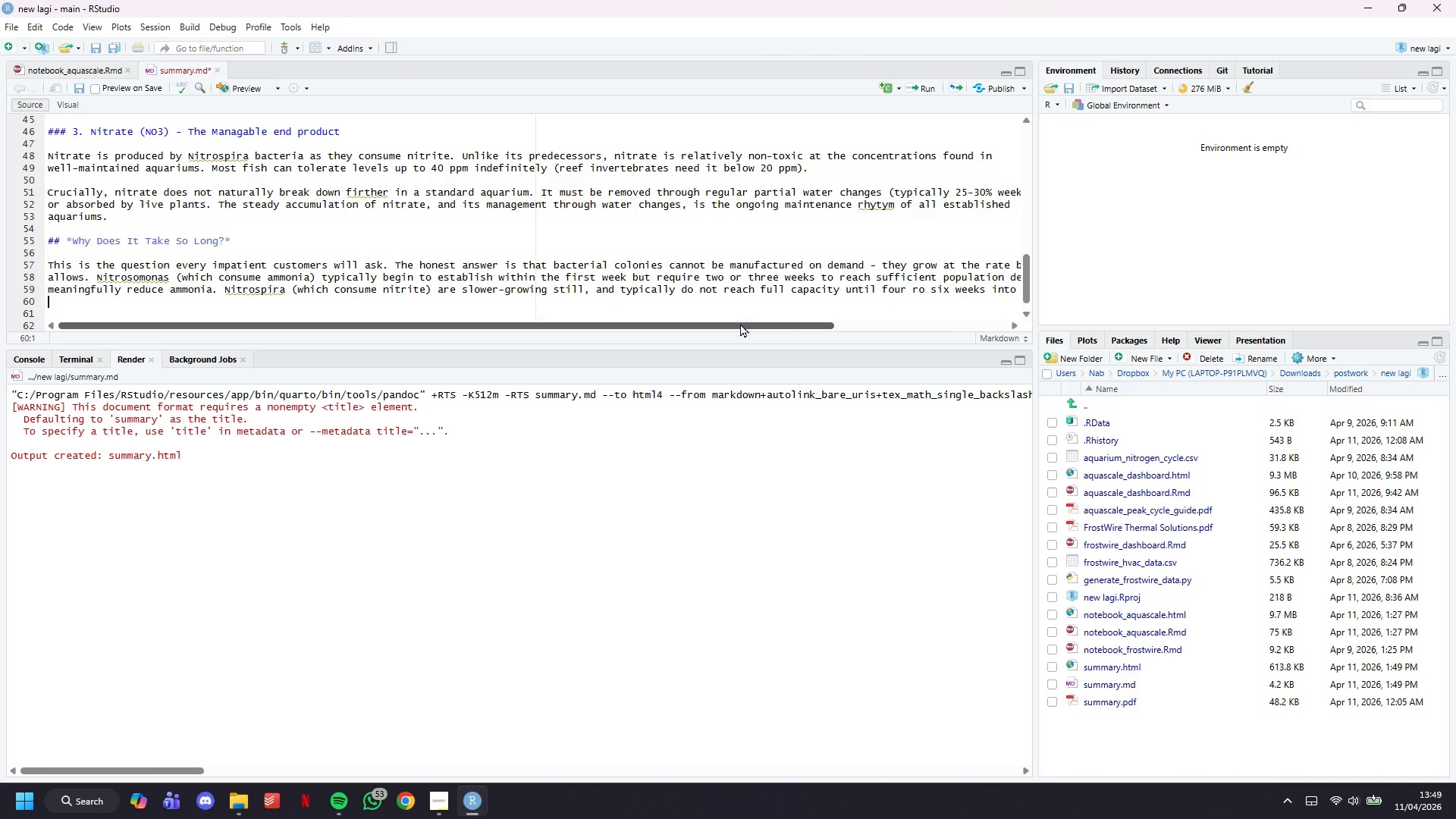 
key(Enter)
 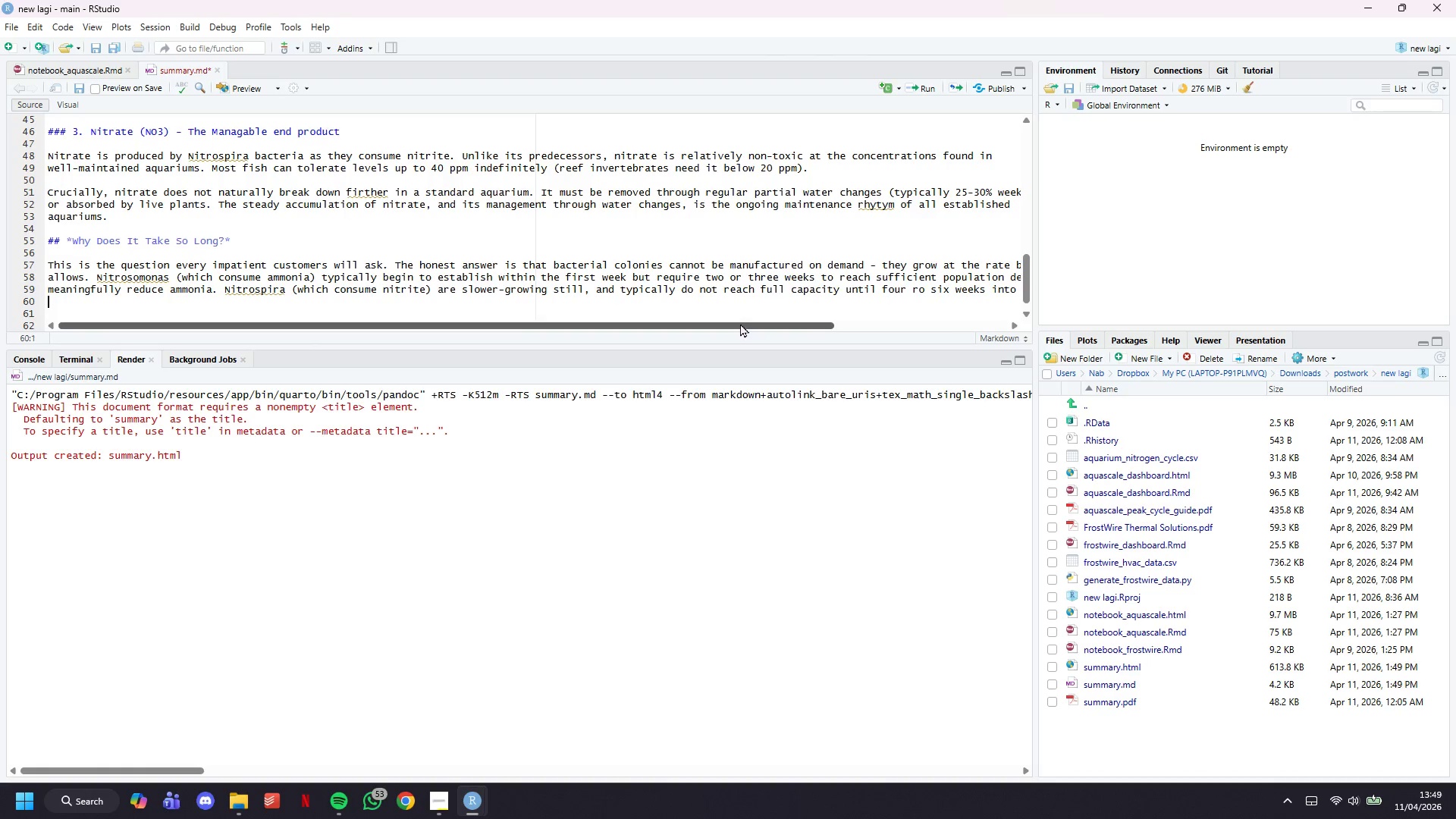 
key(Enter)
 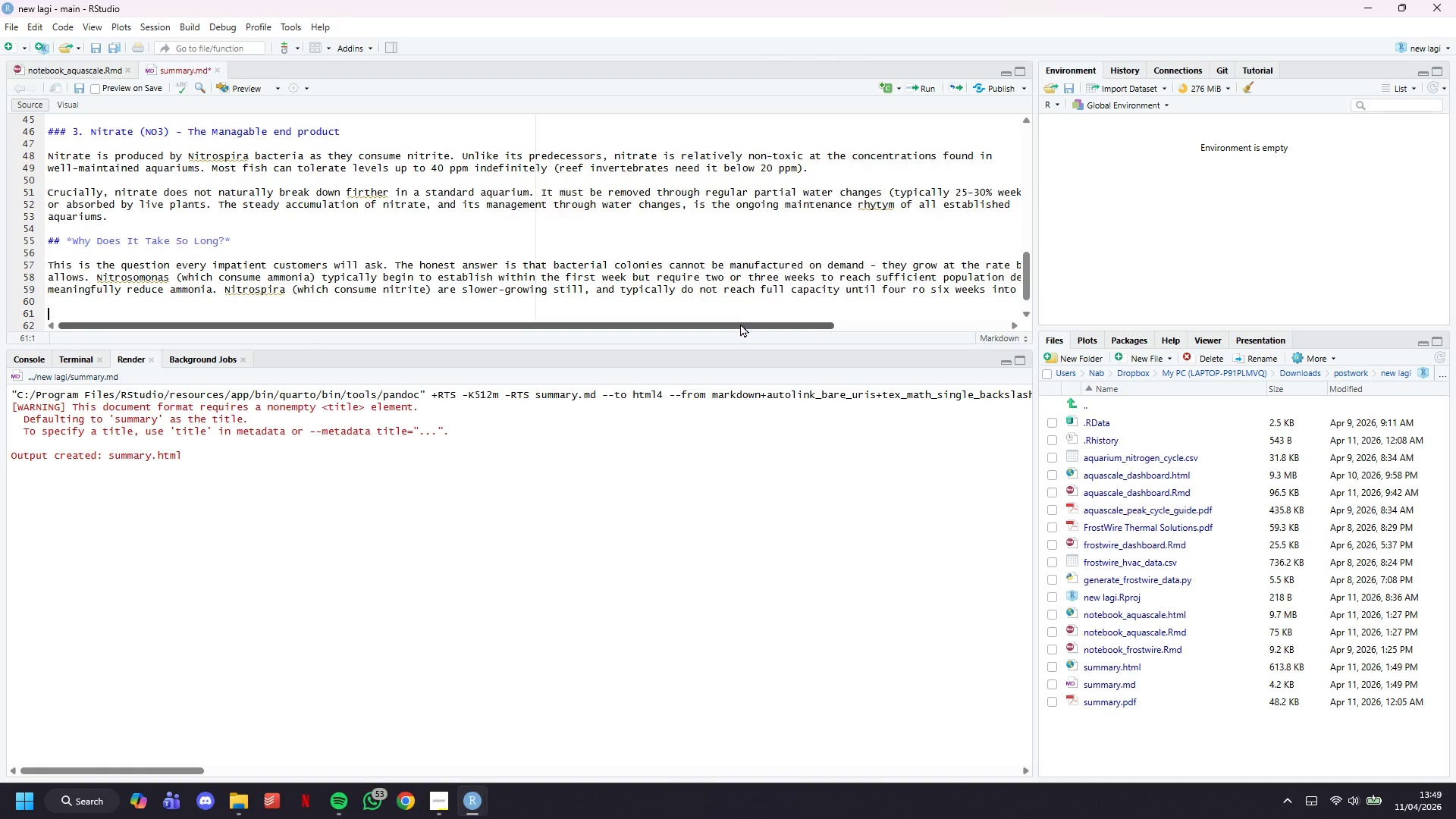 
key(ArrowUp)
 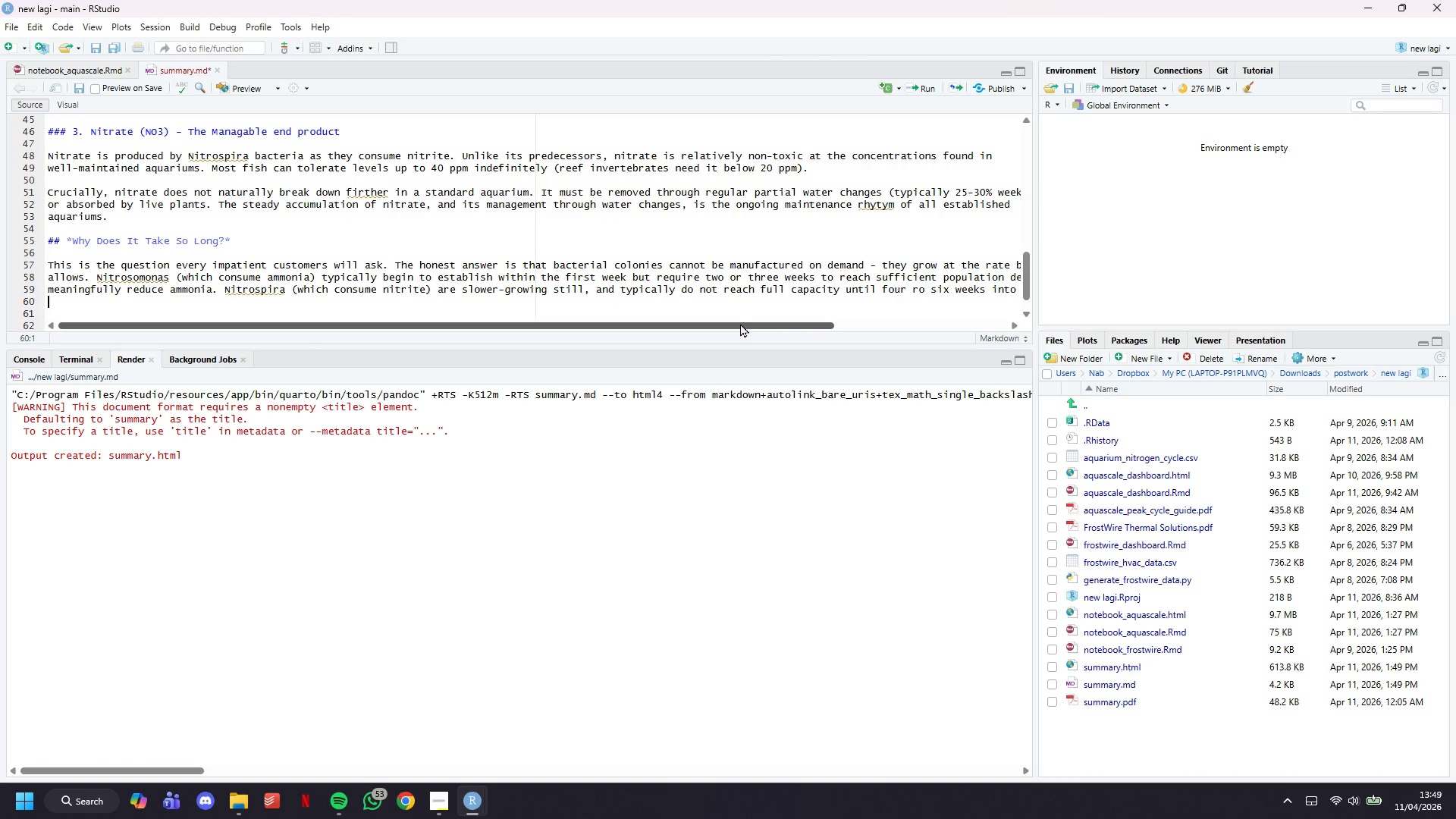 
type(for freshwater tanks, or six to ten weeks for marrine systems.)
 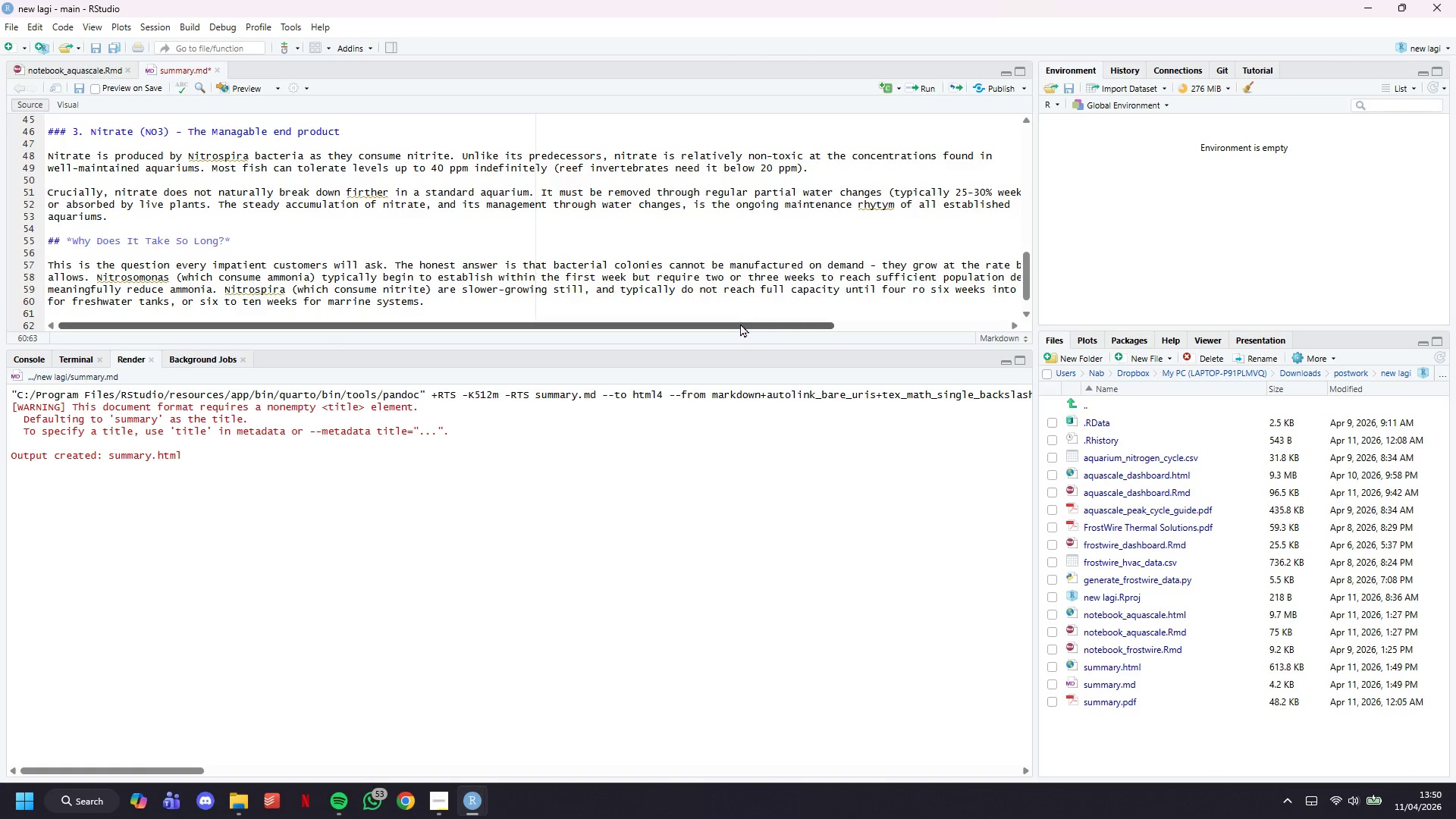 
key(Control+S)
 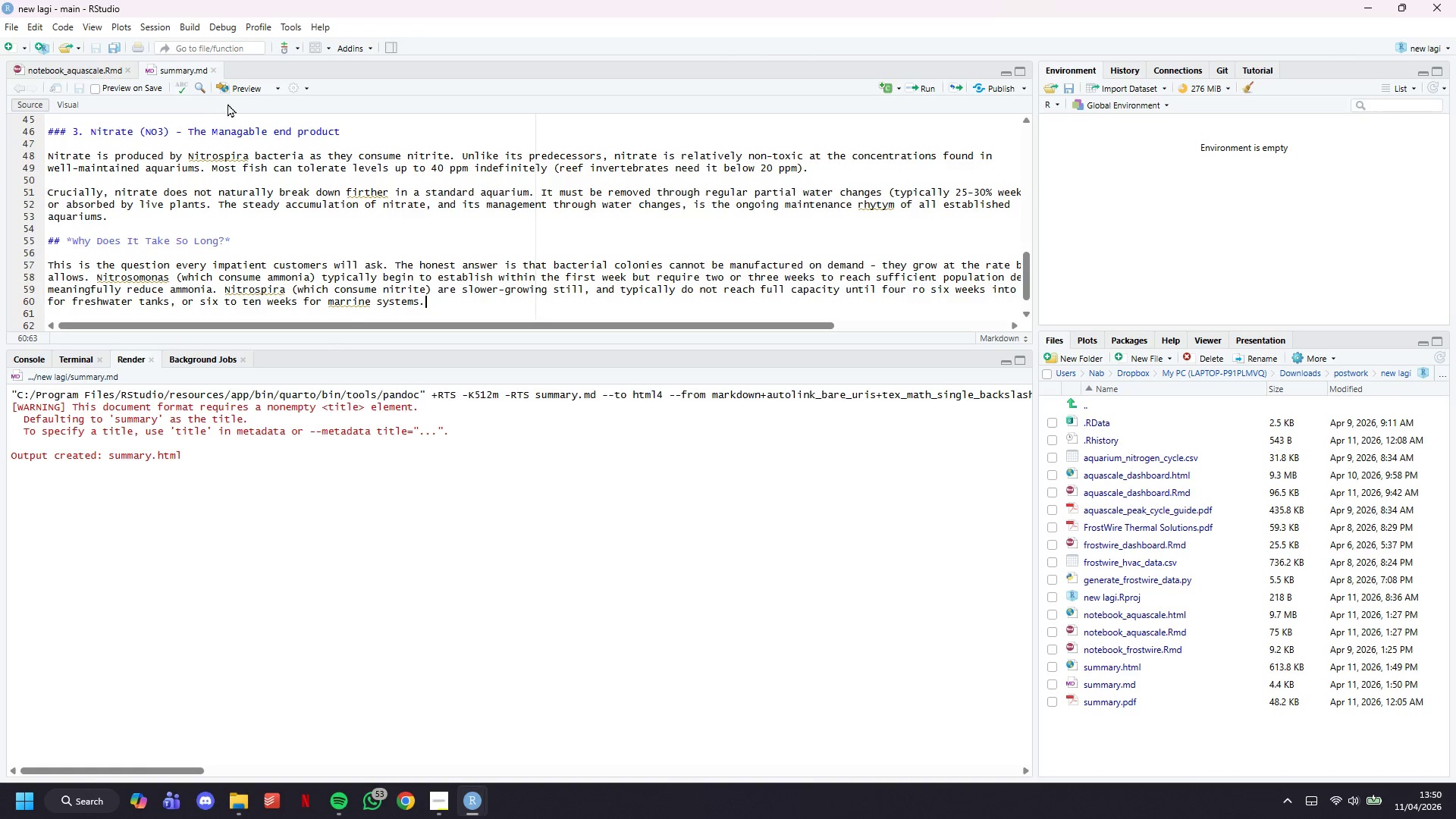 
left_click([231, 93])
 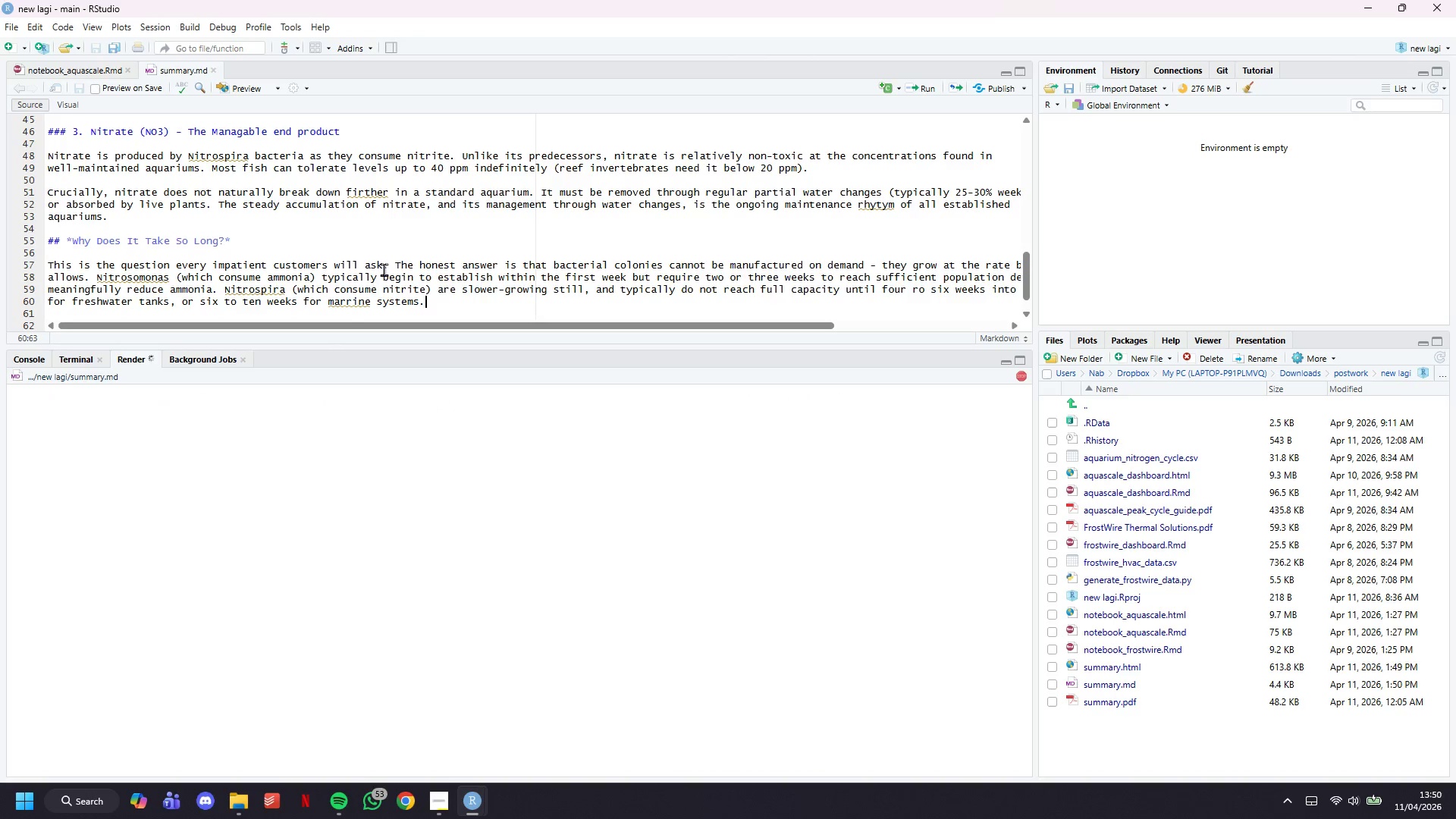 
scroll: coordinate [385, 245], scroll_direction: up, amount: 8.0
 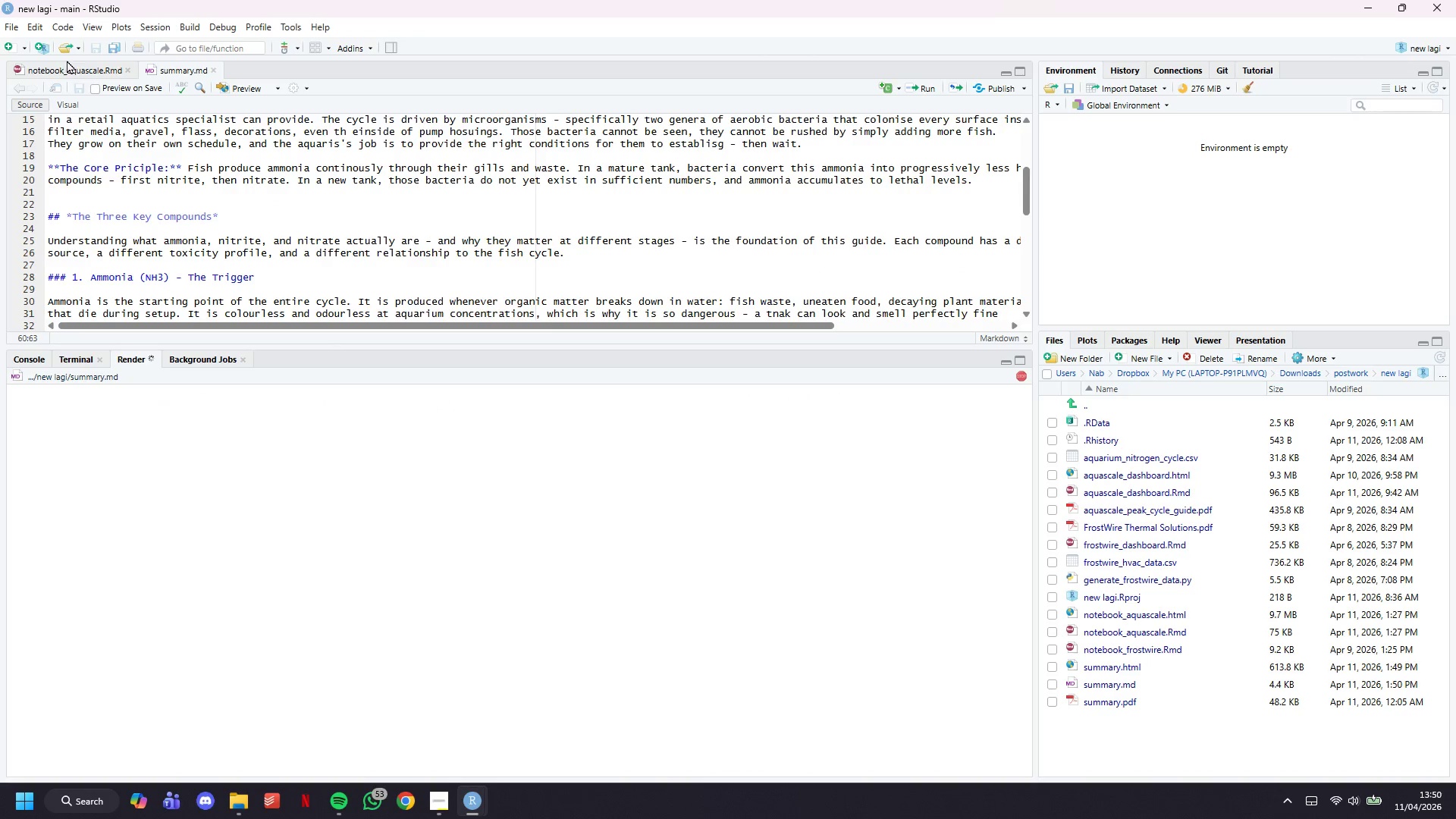 
left_click([74, 64])
 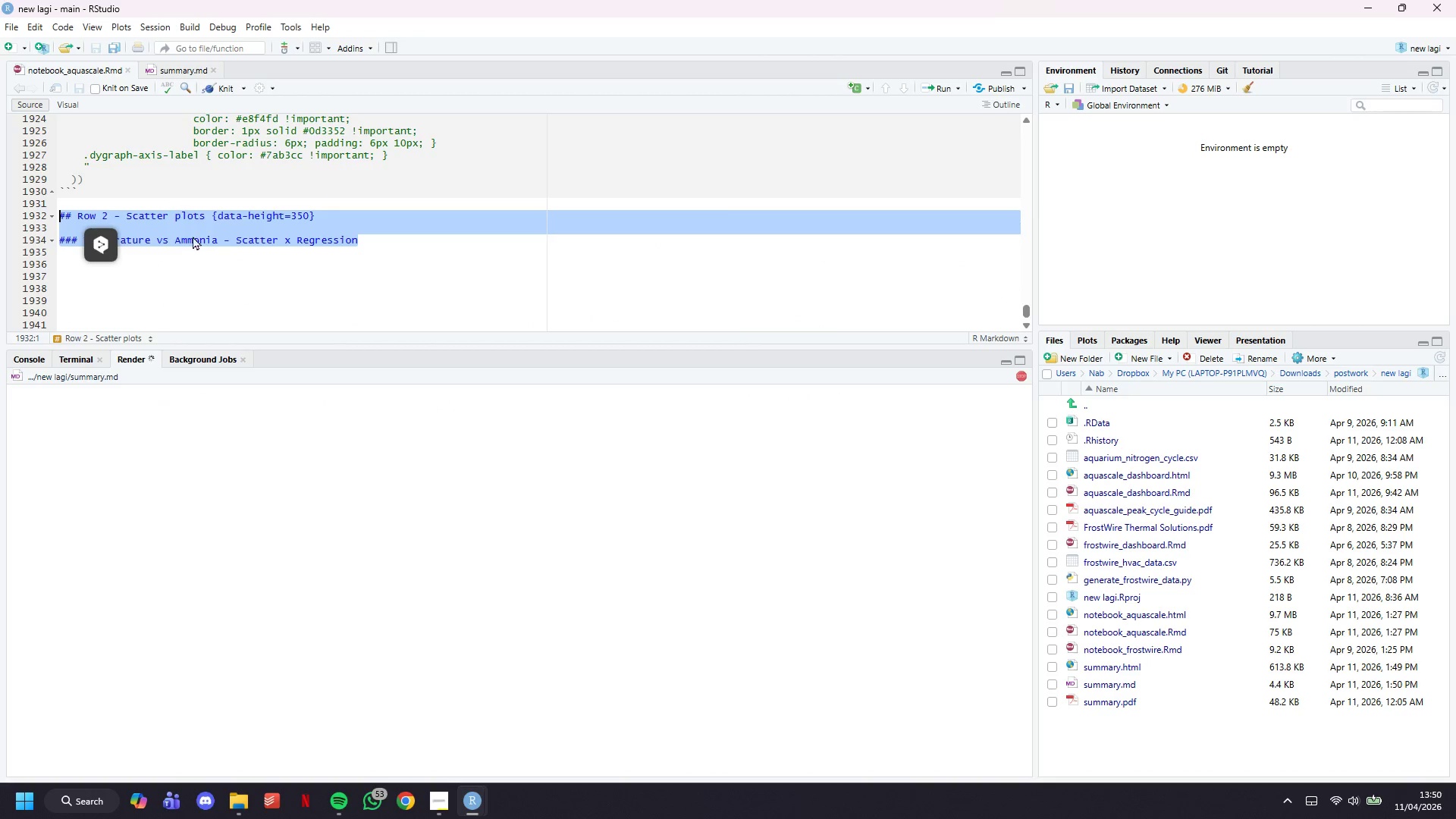 
left_click([219, 253])
 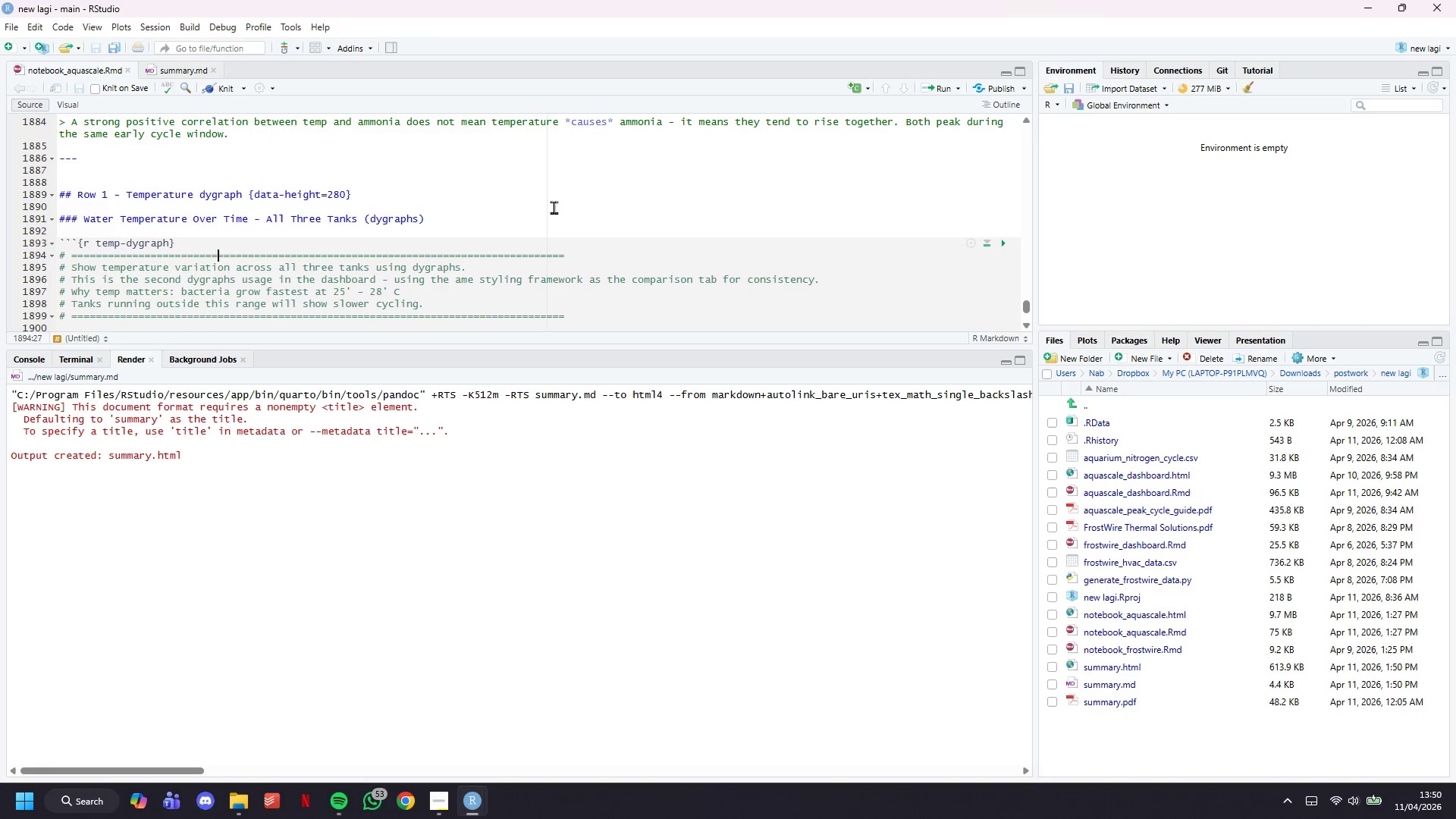 
scroll: coordinate [221, 253], scroll_direction: up, amount: 11.0
 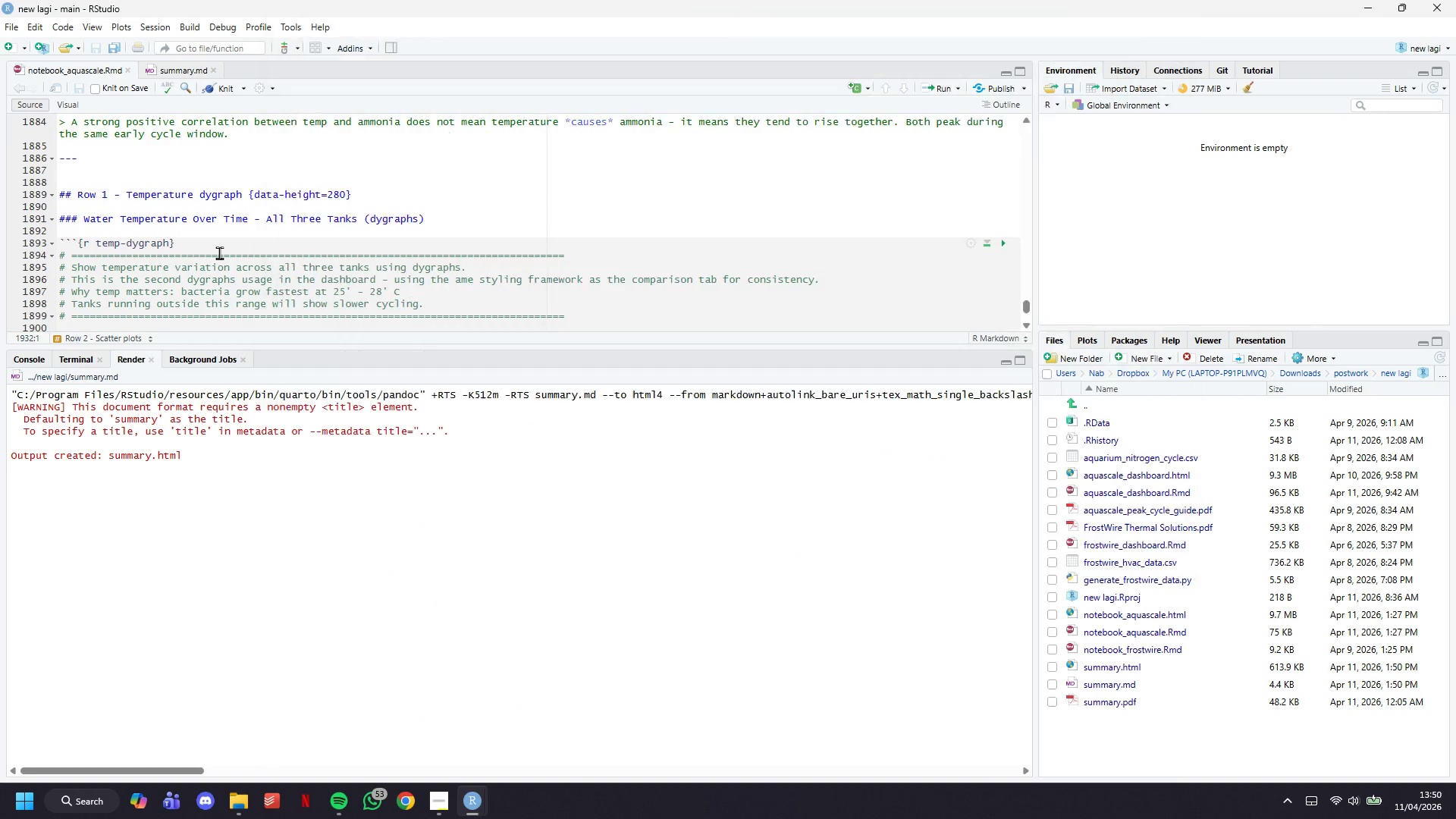 
left_click_drag(start_coordinate=[554, 207], to_coordinate=[357, 226])
 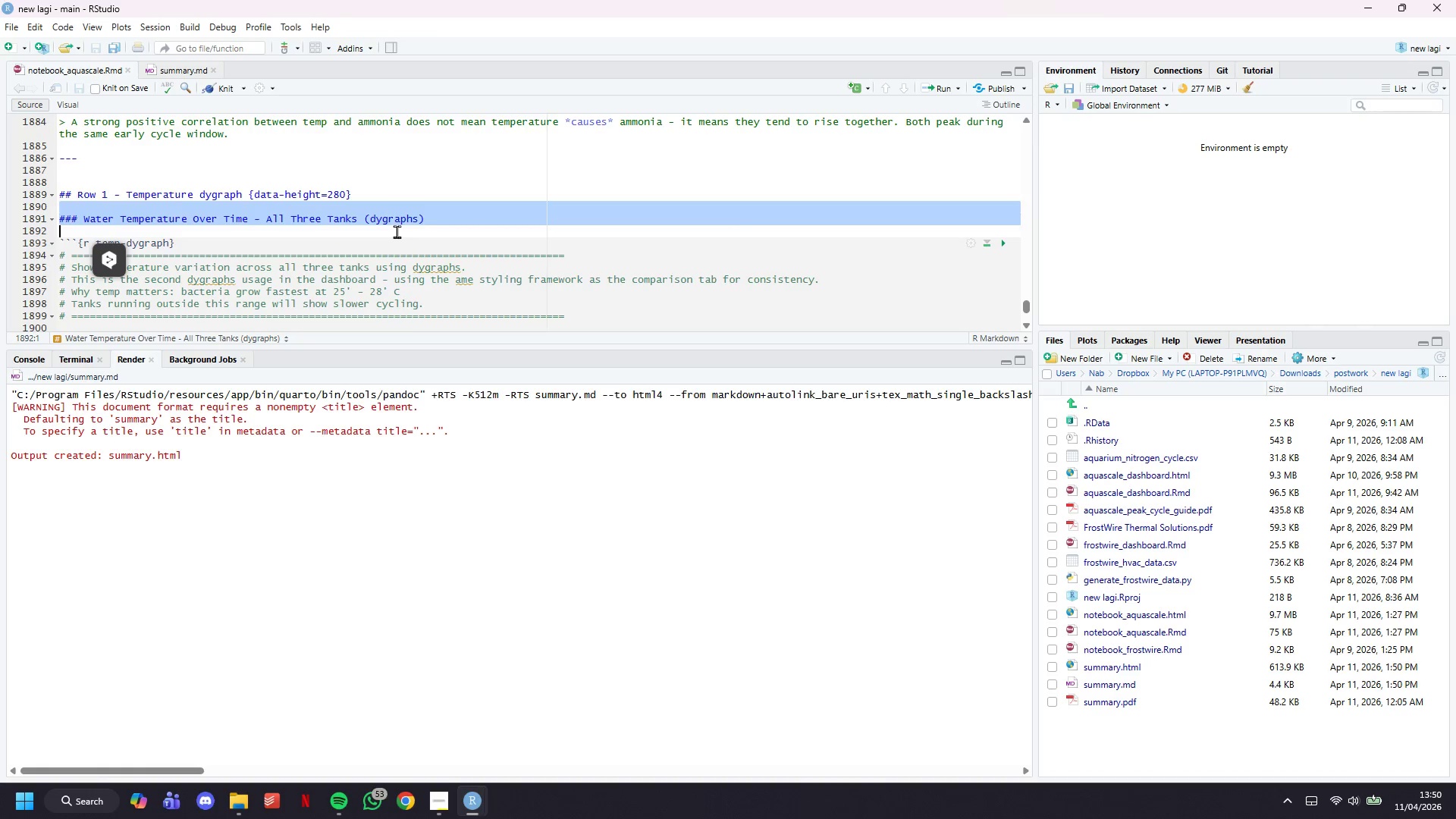 
left_click([397, 231])
 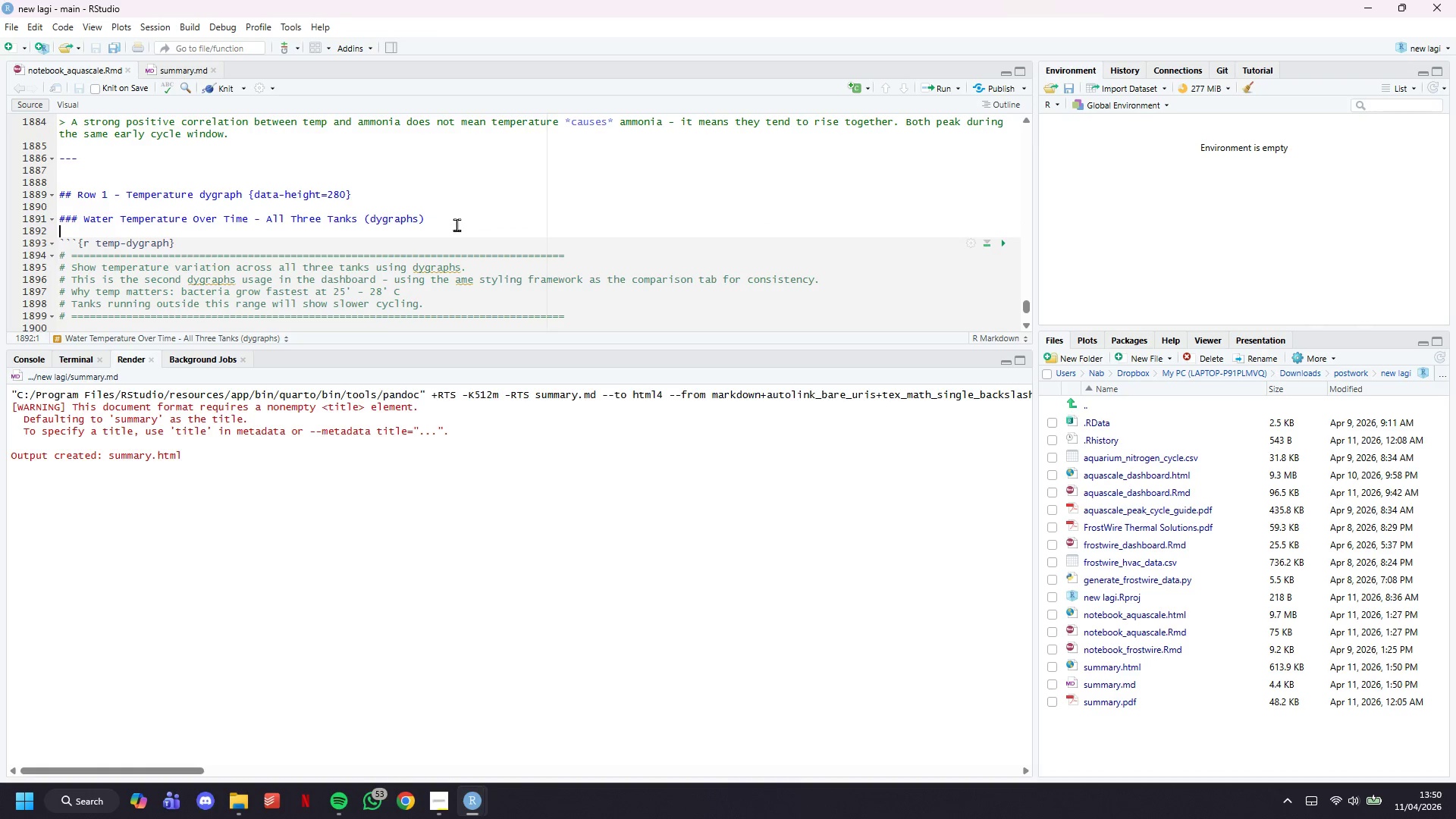 
left_click_drag(start_coordinate=[458, 222], to_coordinate=[80, 220])
 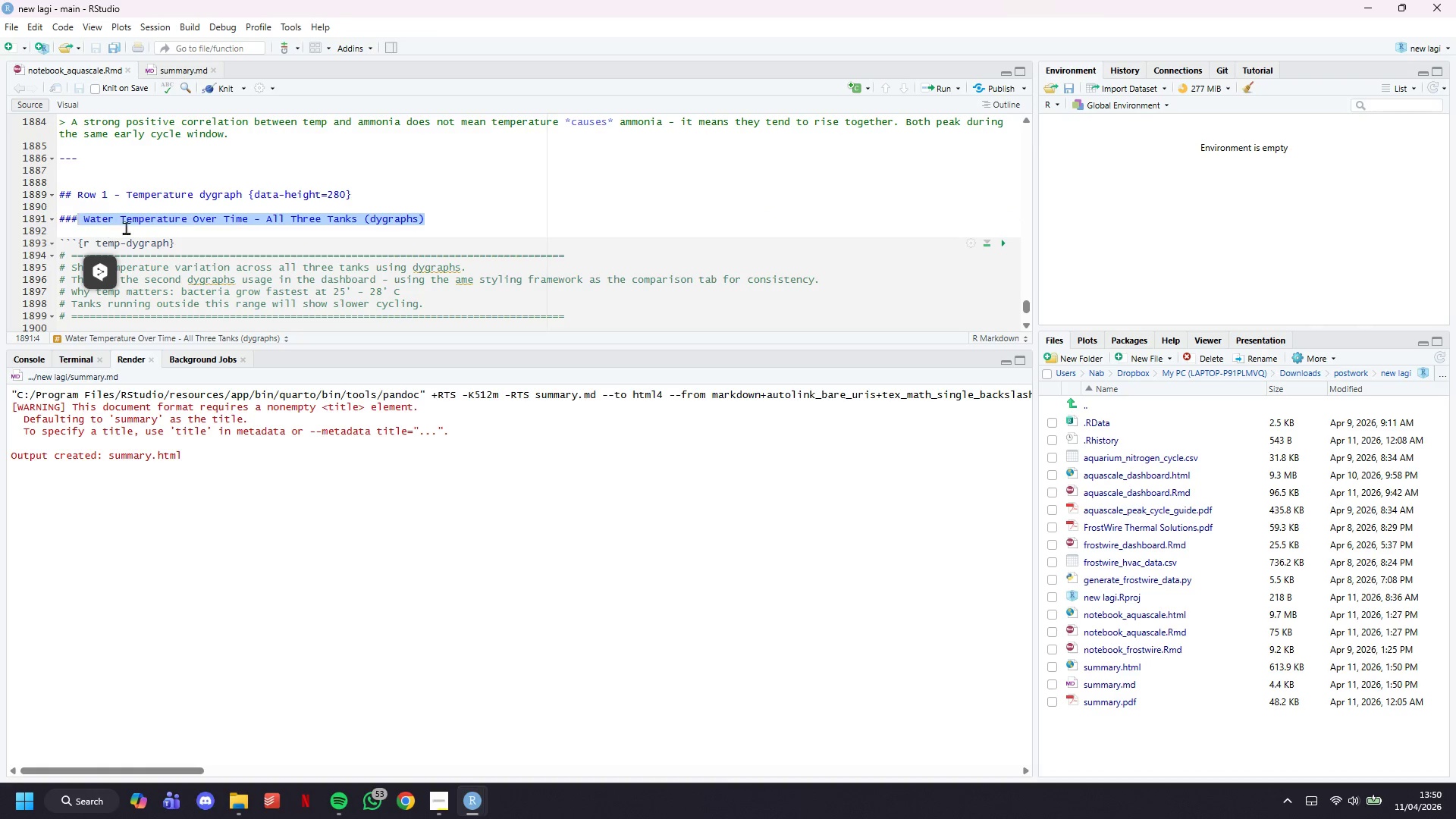 
key(Control+C)
 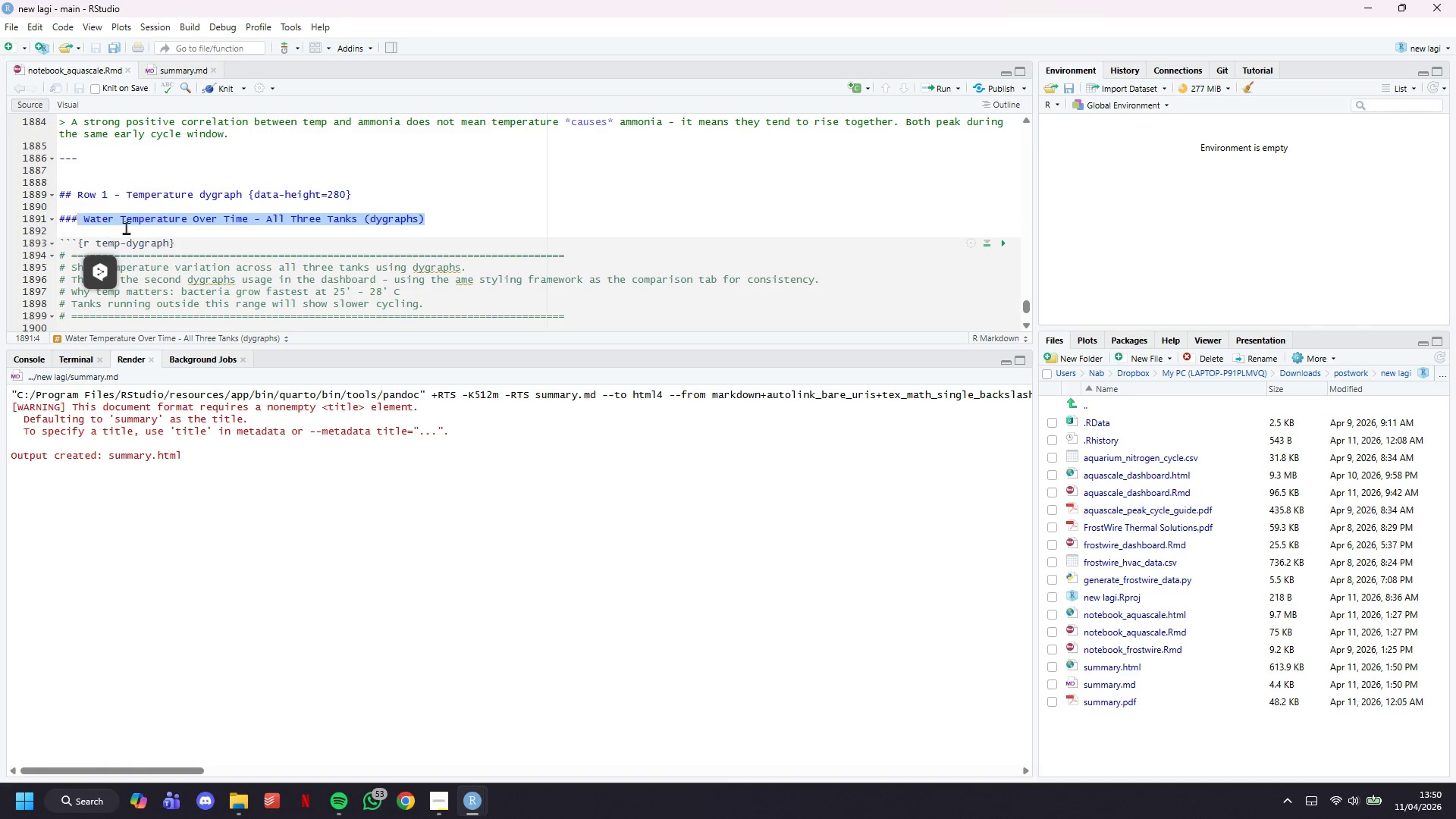 
scroll: coordinate [151, 239], scroll_direction: up, amount: 8.0
 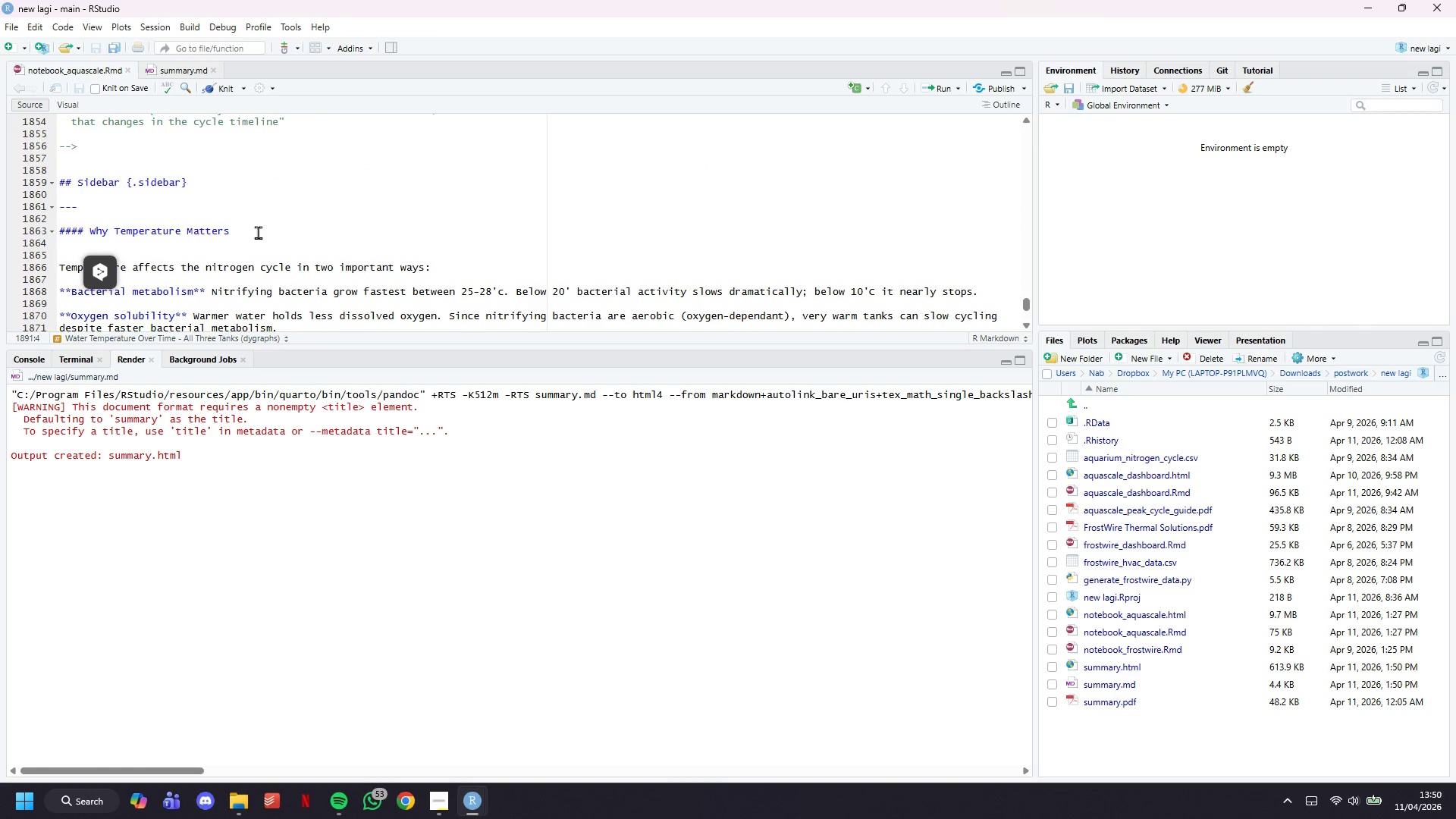 
left_click_drag(start_coordinate=[261, 231], to_coordinate=[115, 224])
 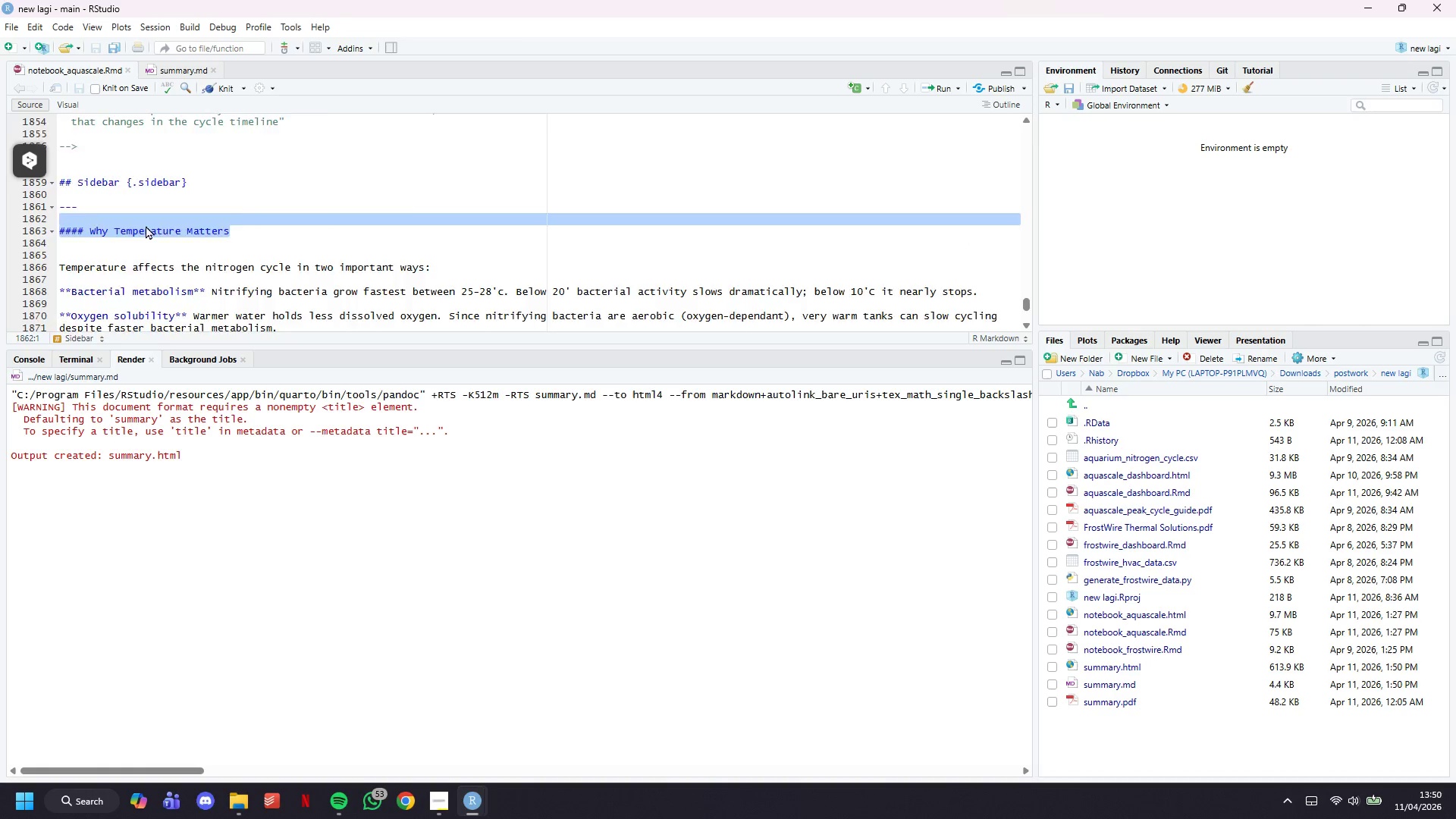 
scroll: coordinate [151, 226], scroll_direction: up, amount: 6.0
 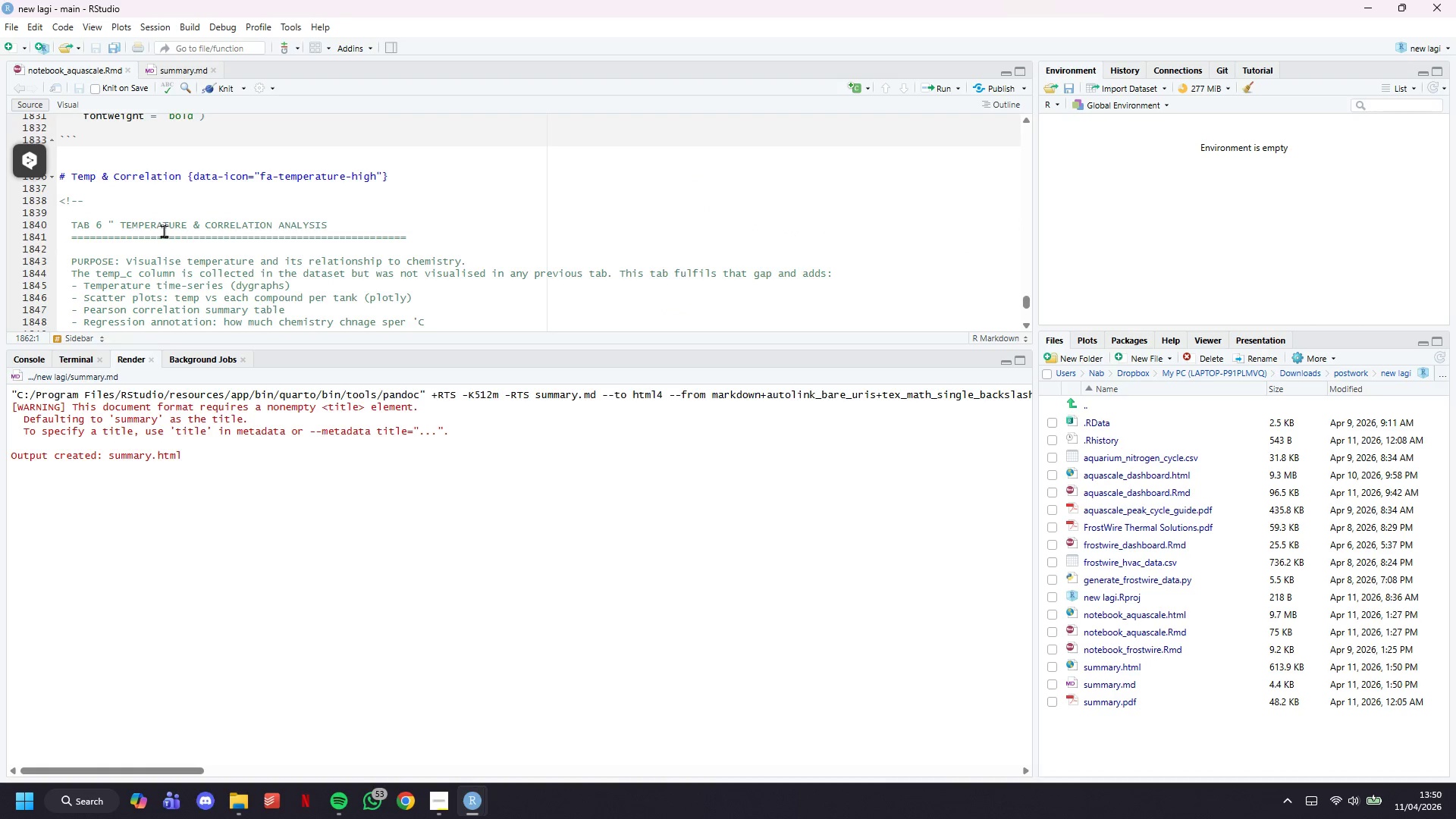 
left_click([164, 231])
 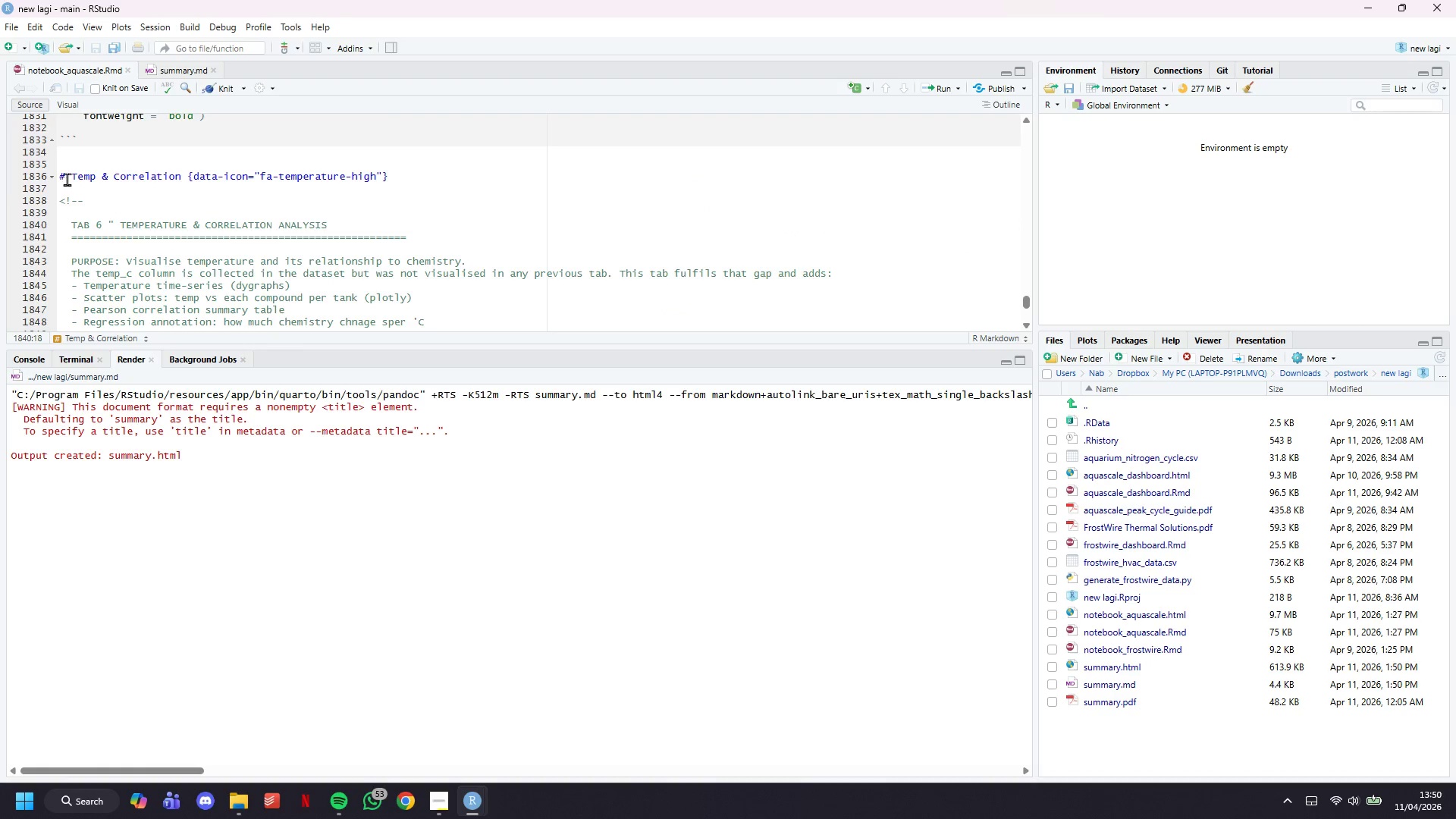 
left_click_drag(start_coordinate=[67, 177], to_coordinate=[190, 180])
 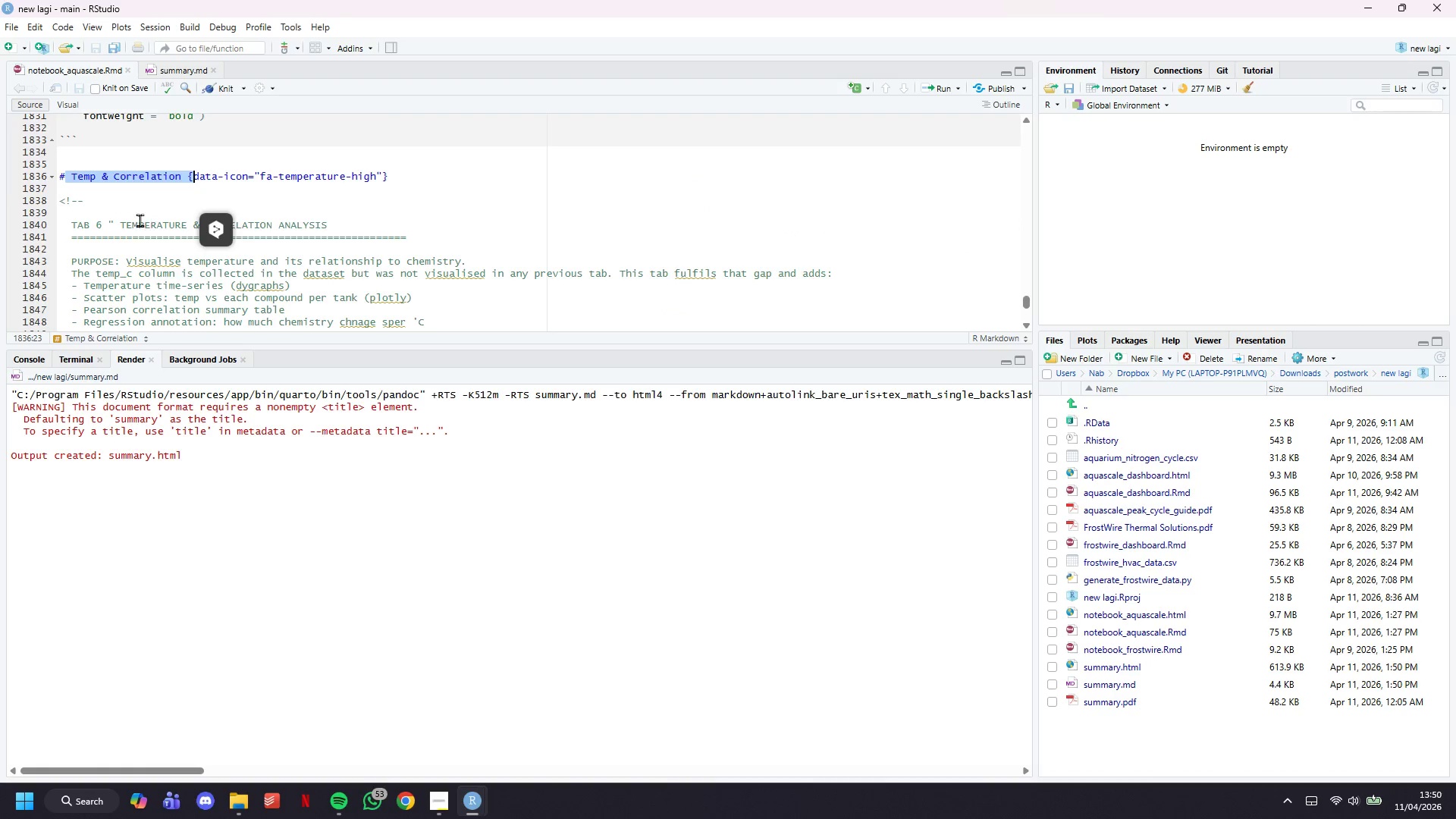 
key(Control+C)
 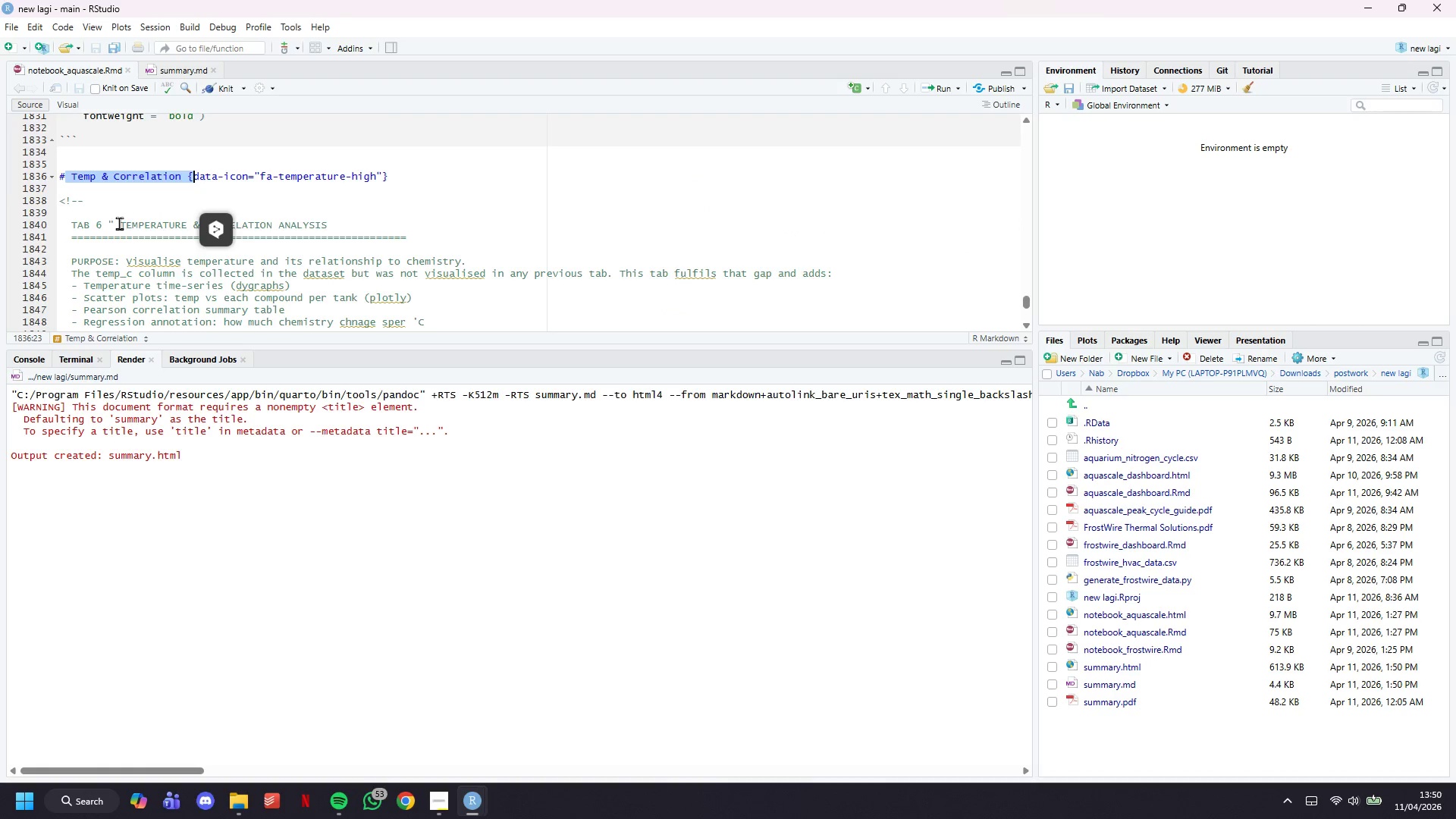 
left_click_drag(start_coordinate=[118, 224], to_coordinate=[187, 221])
 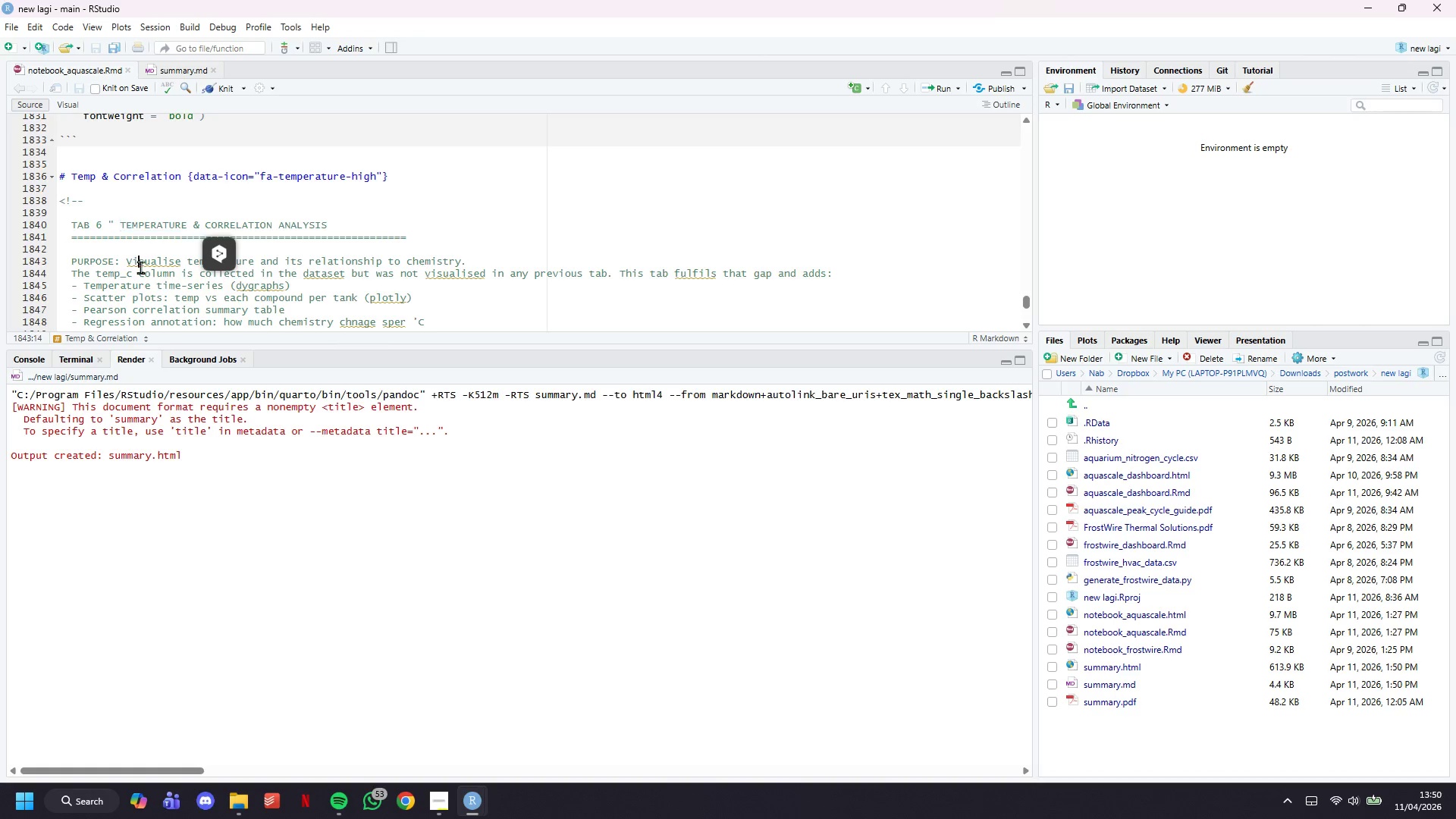 
left_click([140, 266])
 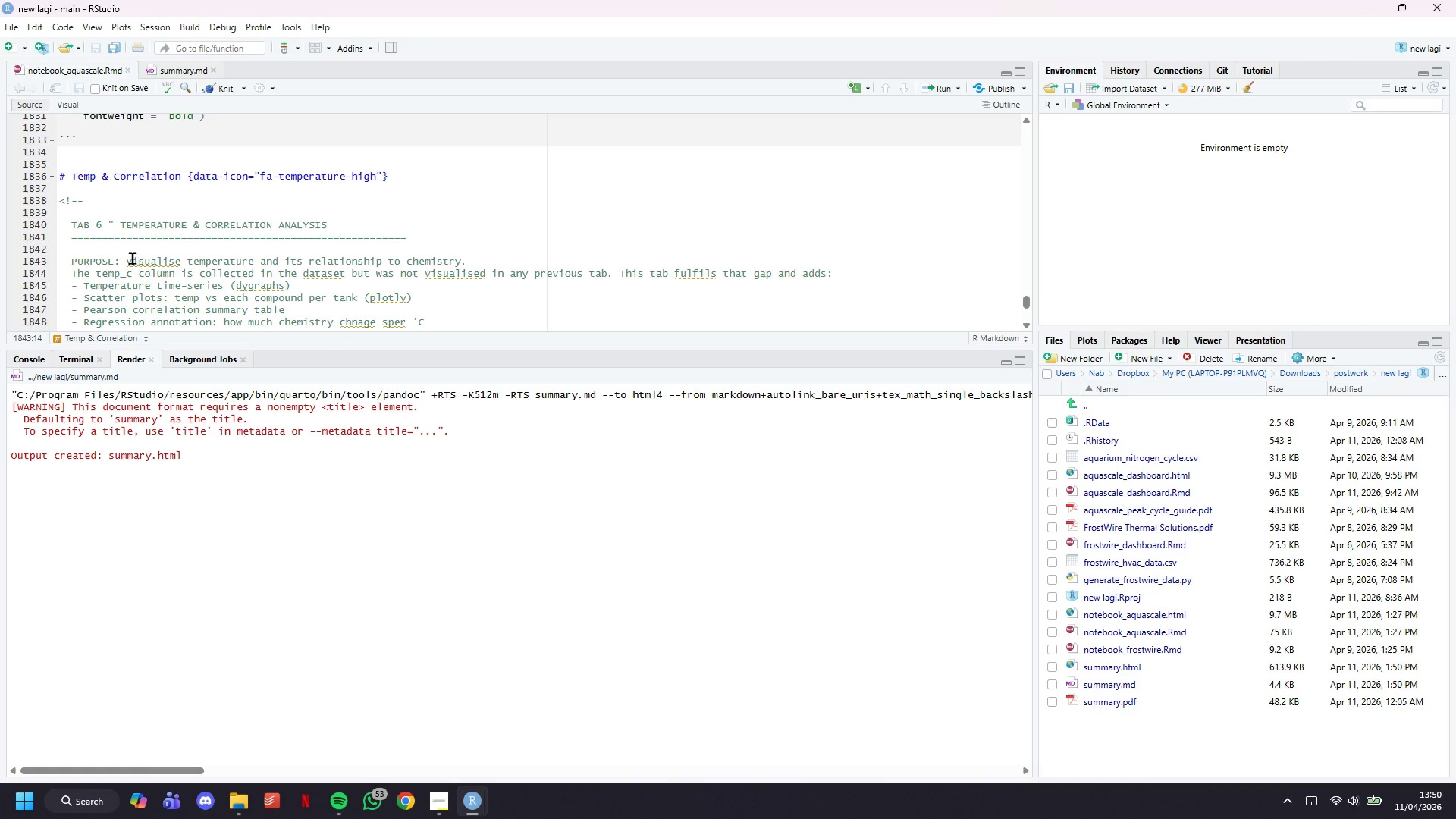 
left_click_drag(start_coordinate=[132, 258], to_coordinate=[507, 263])
 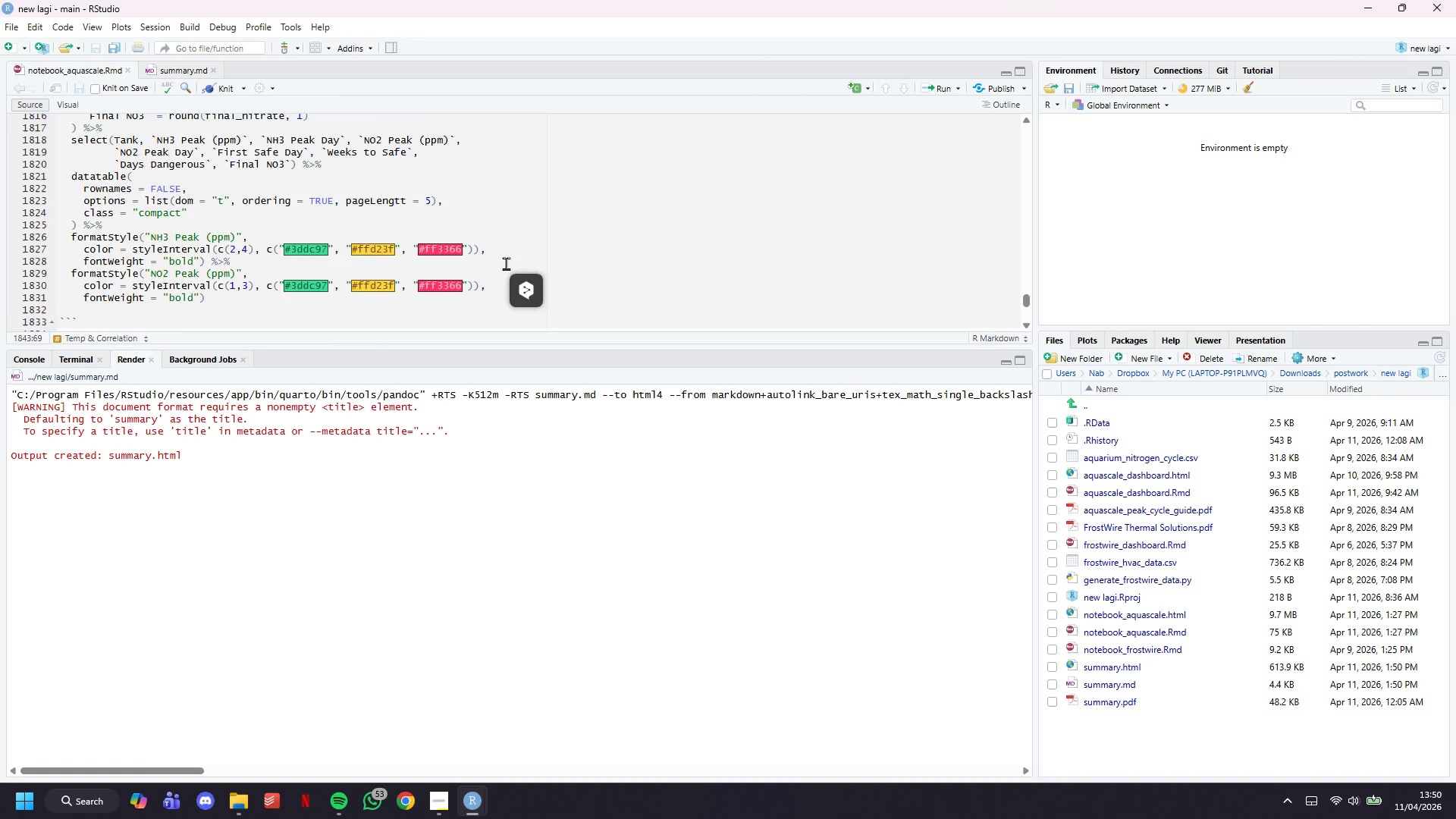 
key(Control+C)
 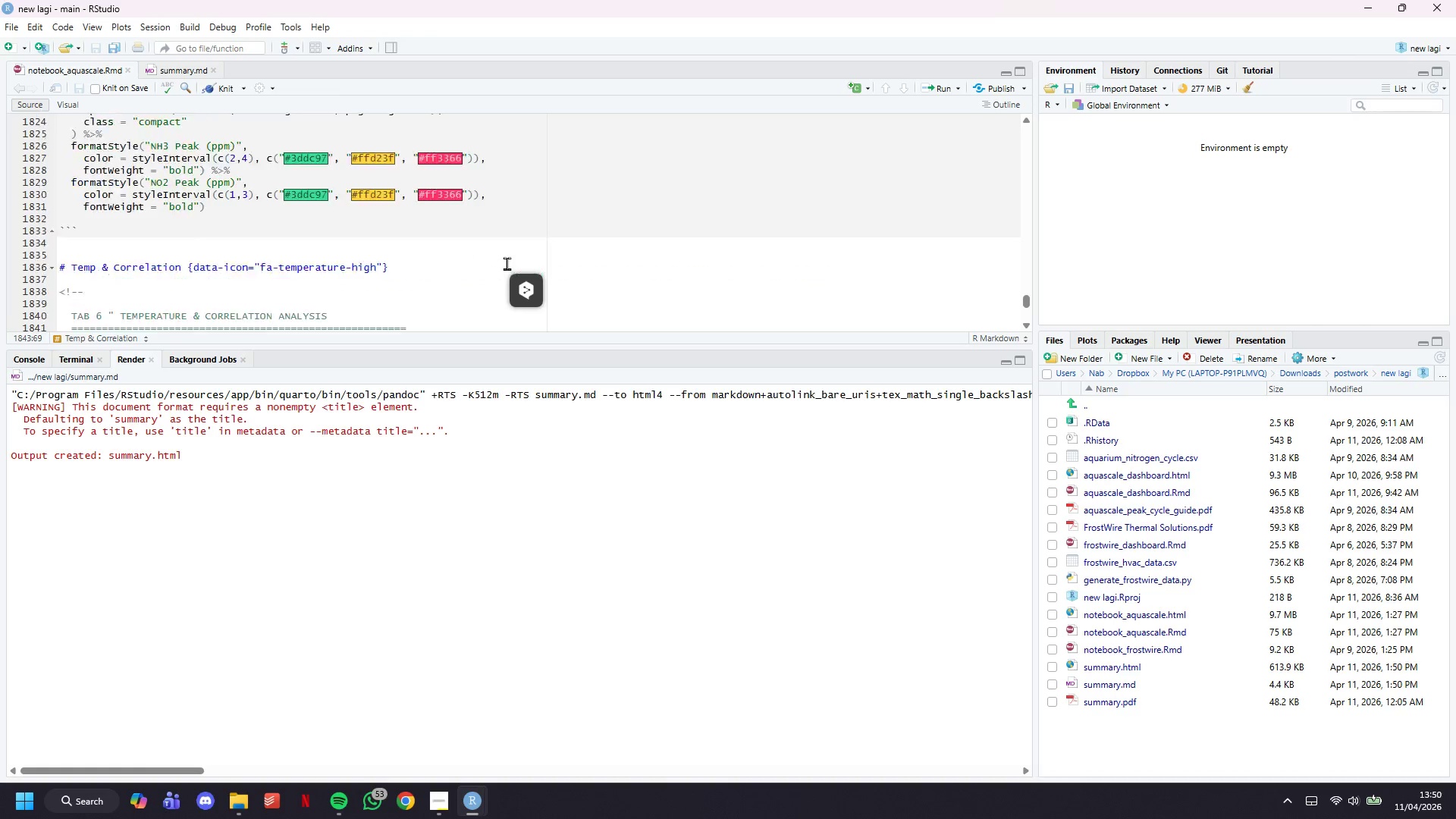 
scroll: coordinate [412, 262], scroll_direction: up, amount: 12.0
 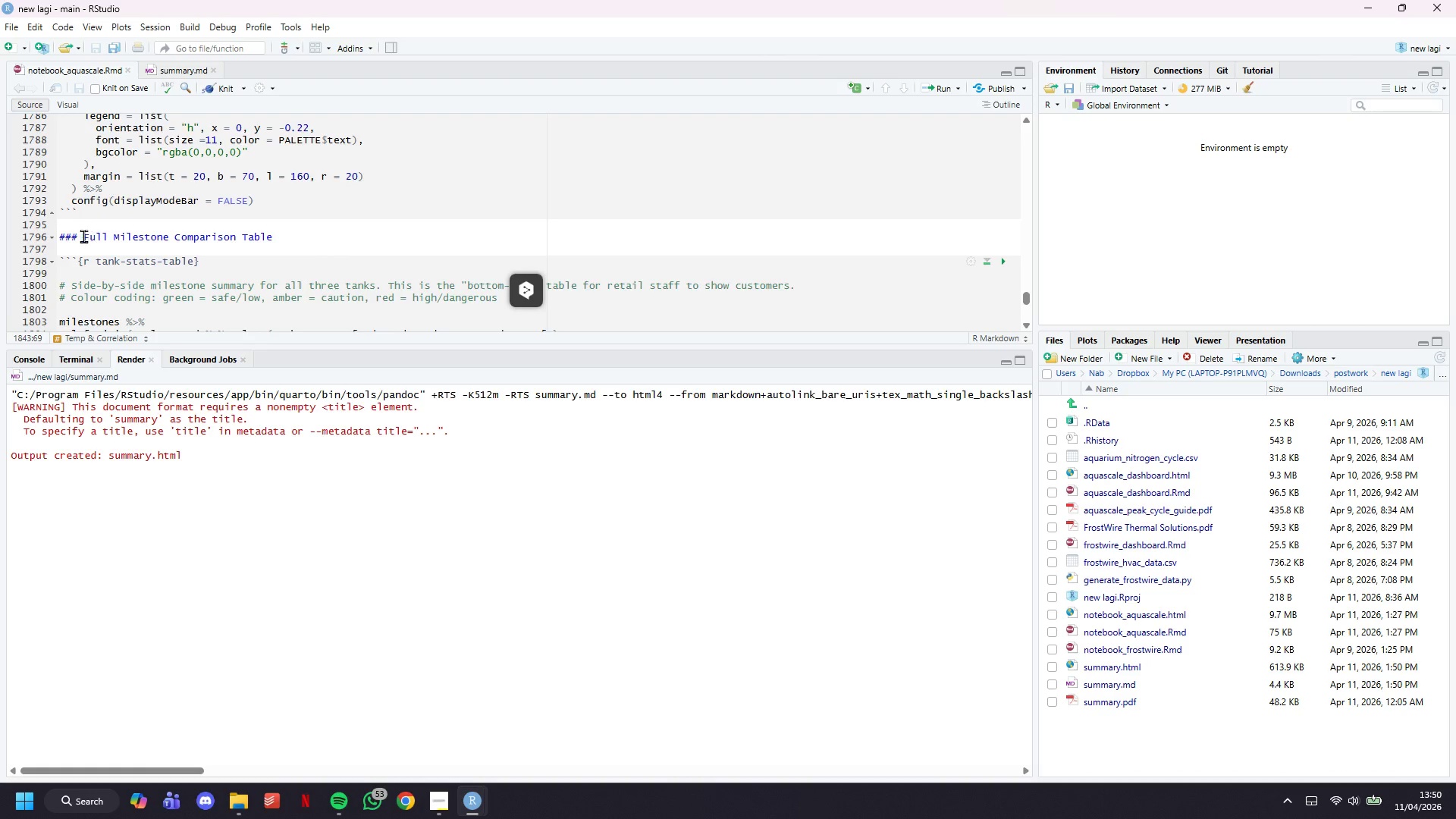 
left_click_drag(start_coordinate=[82, 236], to_coordinate=[358, 237])
 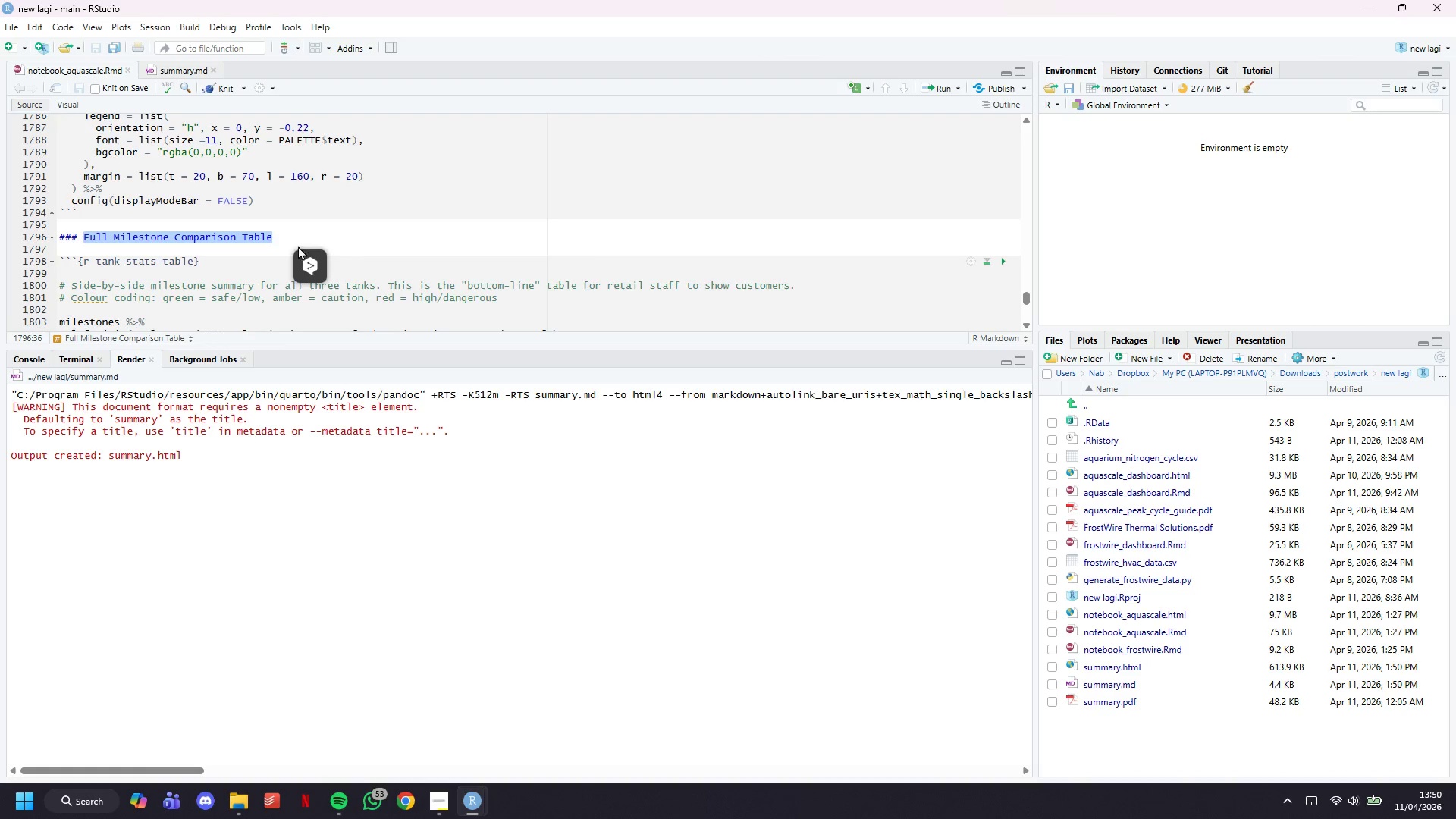 
key(Control+C)
 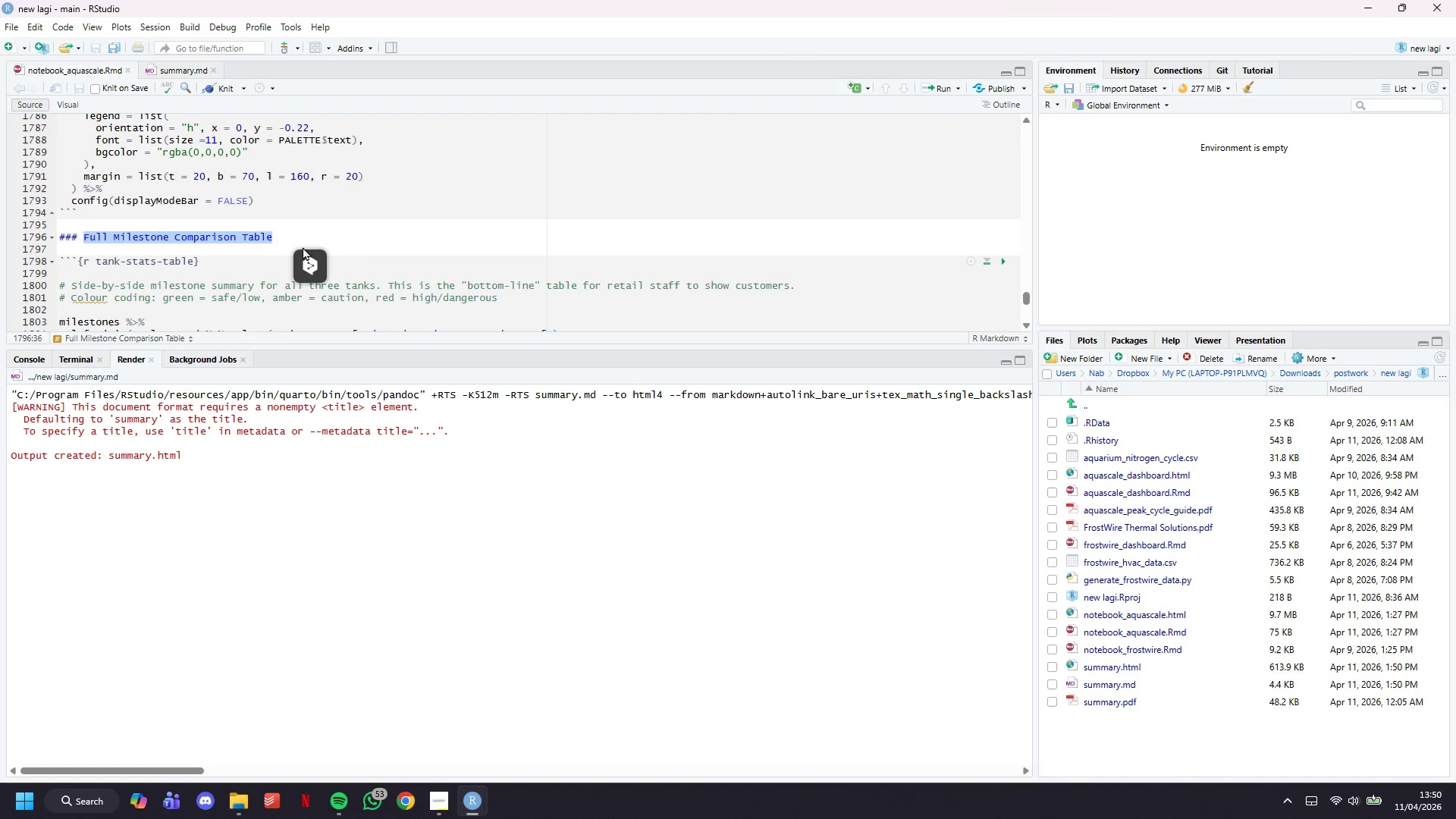 
scroll: coordinate [245, 222], scroll_direction: up, amount: 25.0
 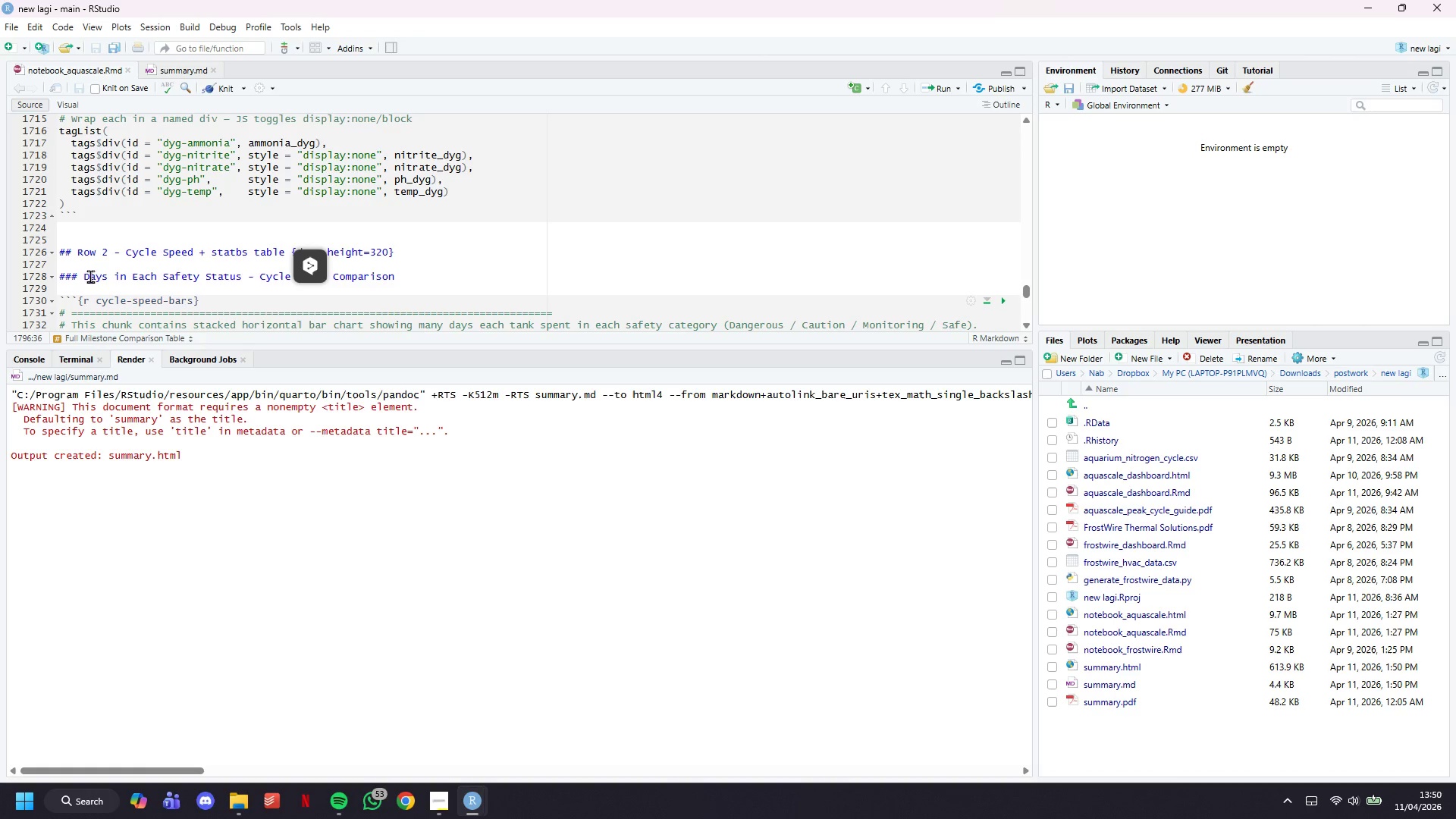 
left_click_drag(start_coordinate=[83, 274], to_coordinate=[428, 286])
 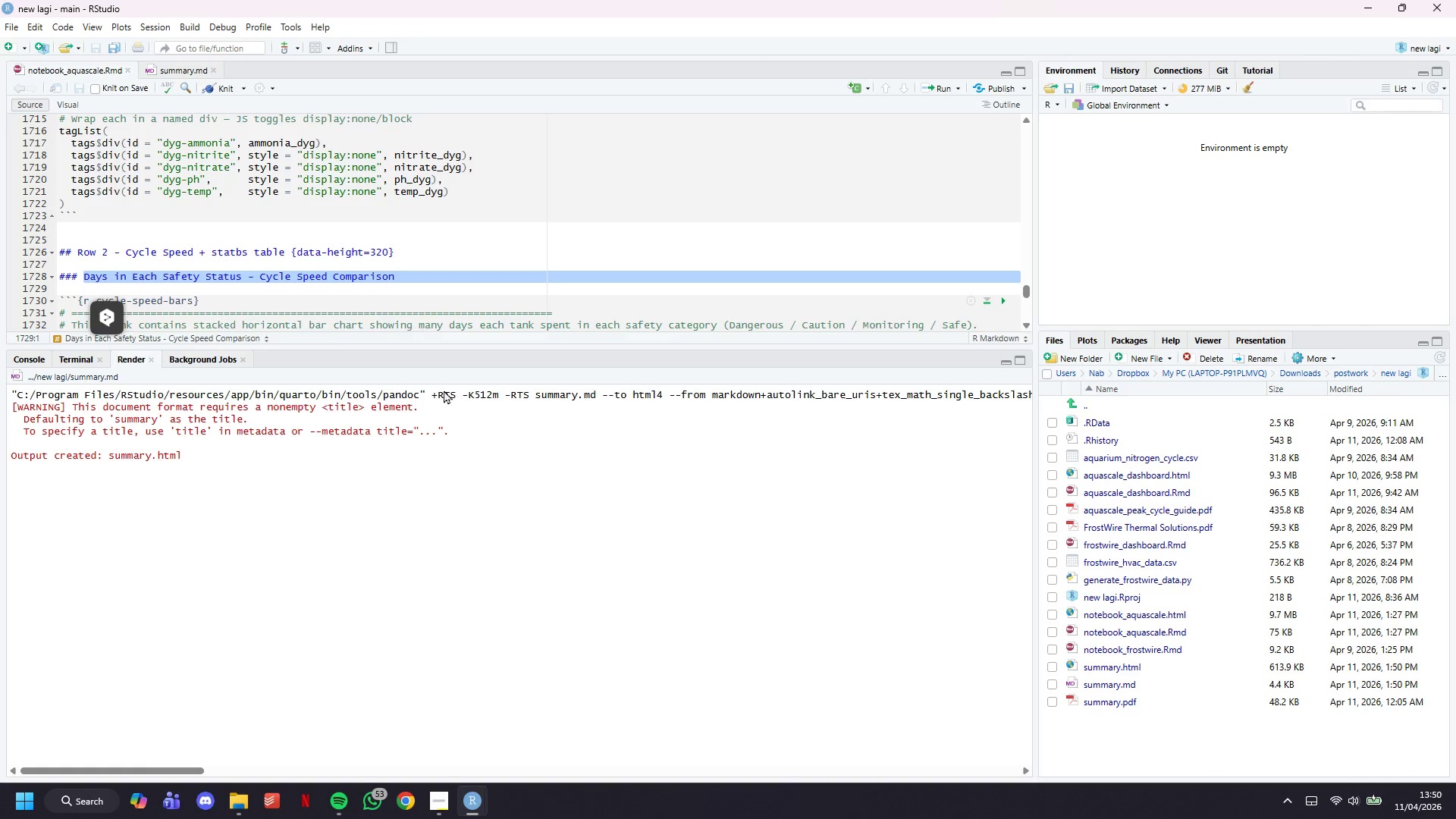 
key(Control+C)
 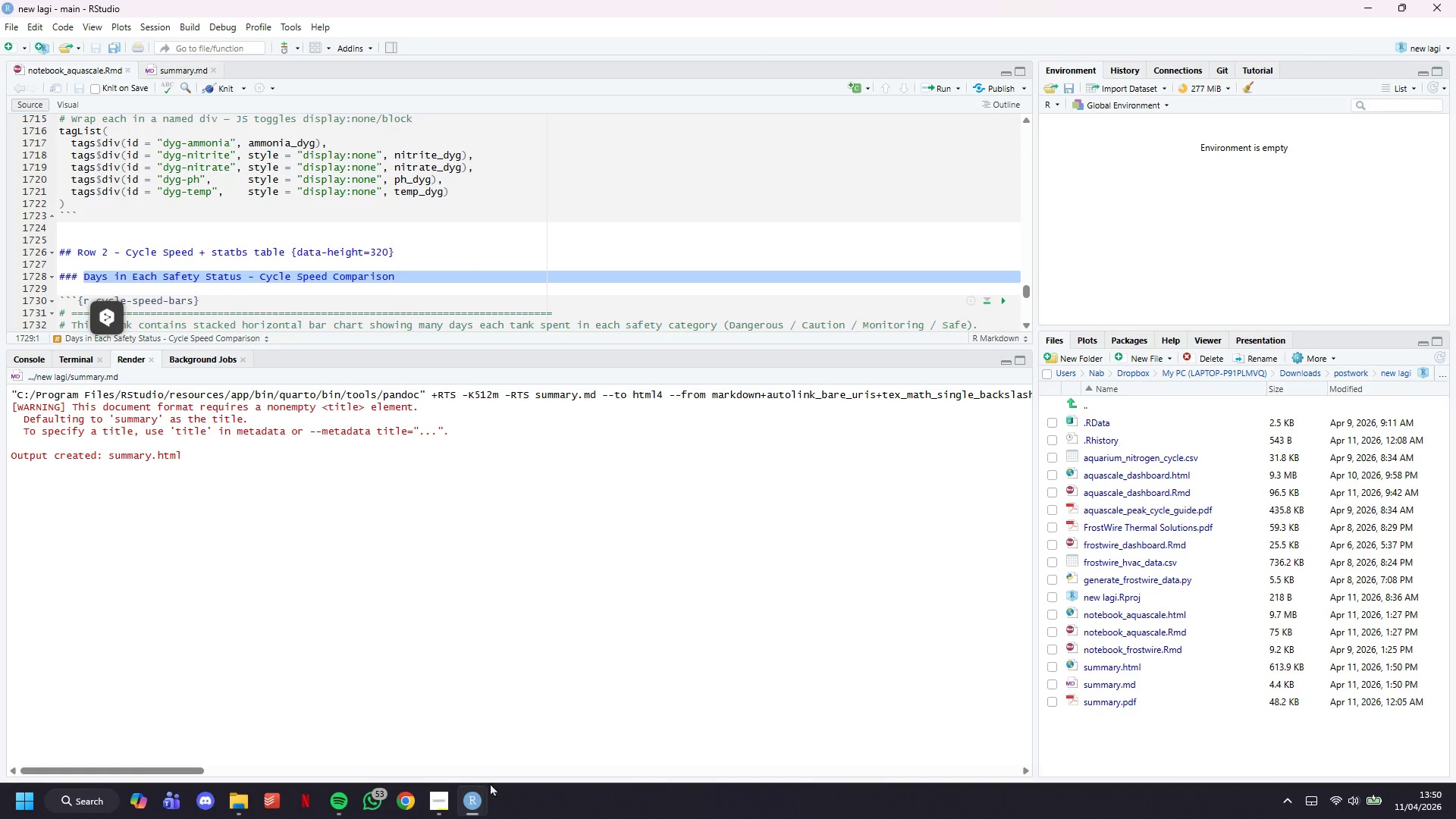 
left_click([554, 742])
 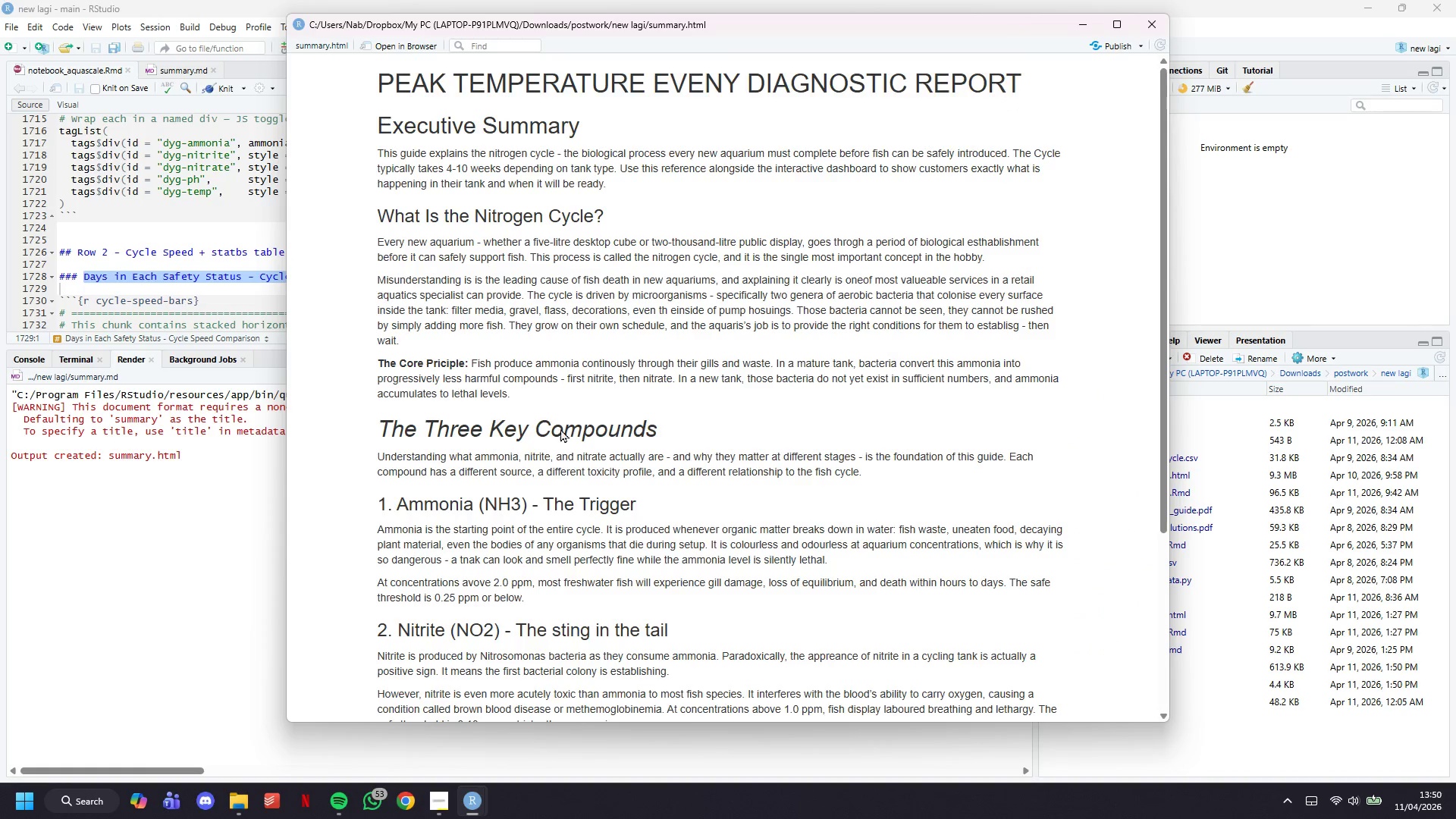 
scroll: coordinate [560, 425], scroll_direction: down, amount: 6.0
 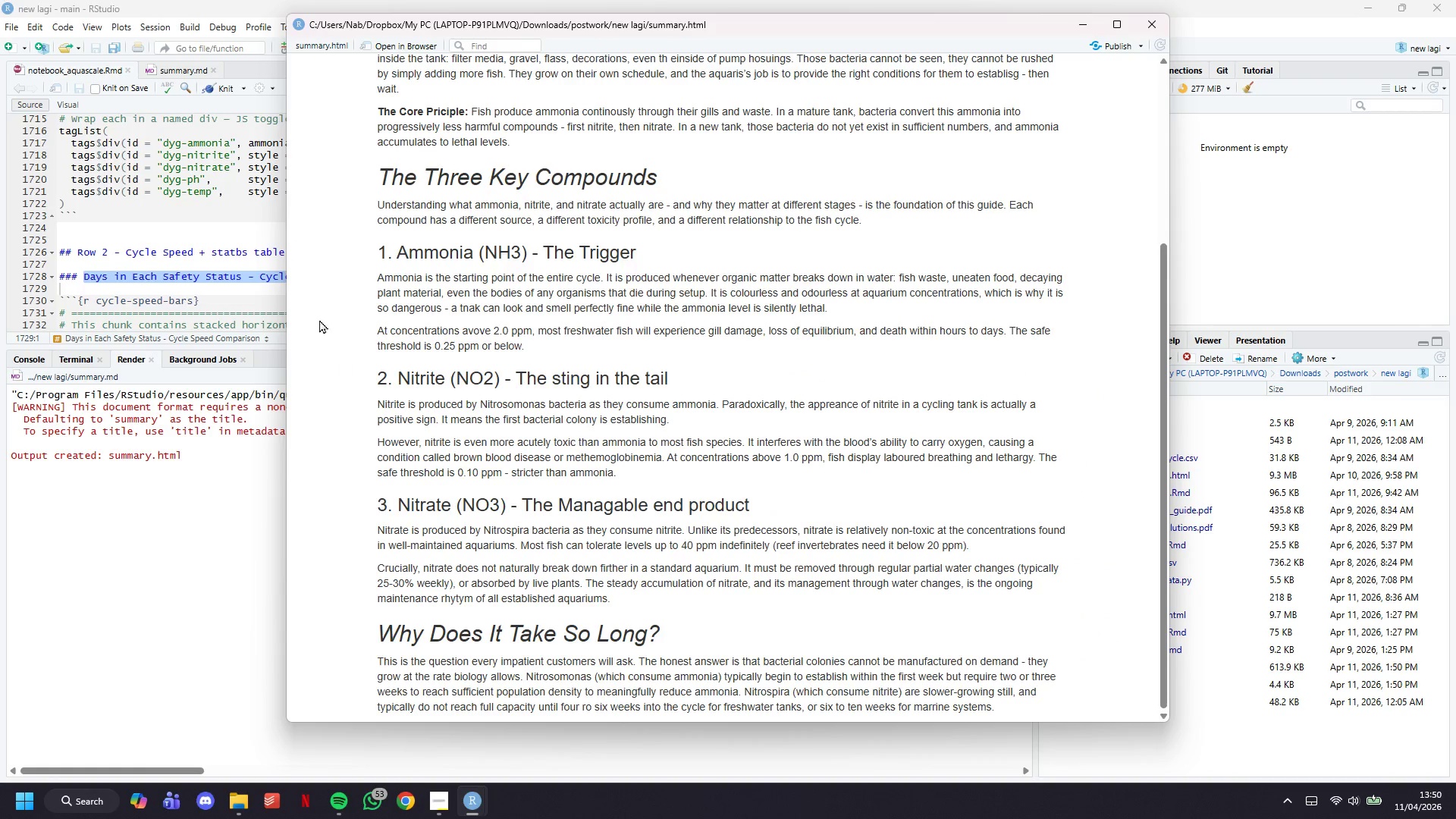 